 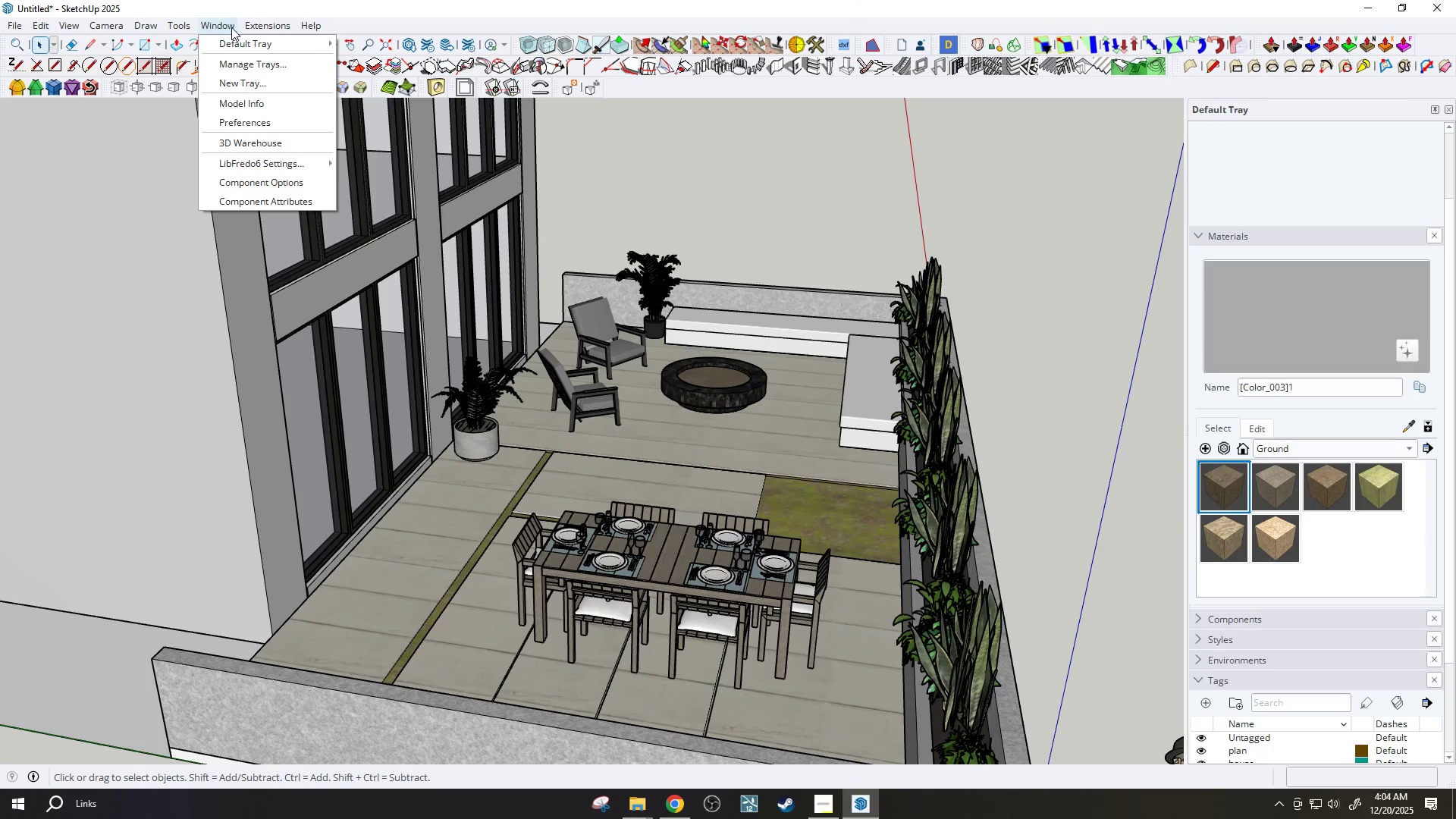 
left_click([266, 140])
 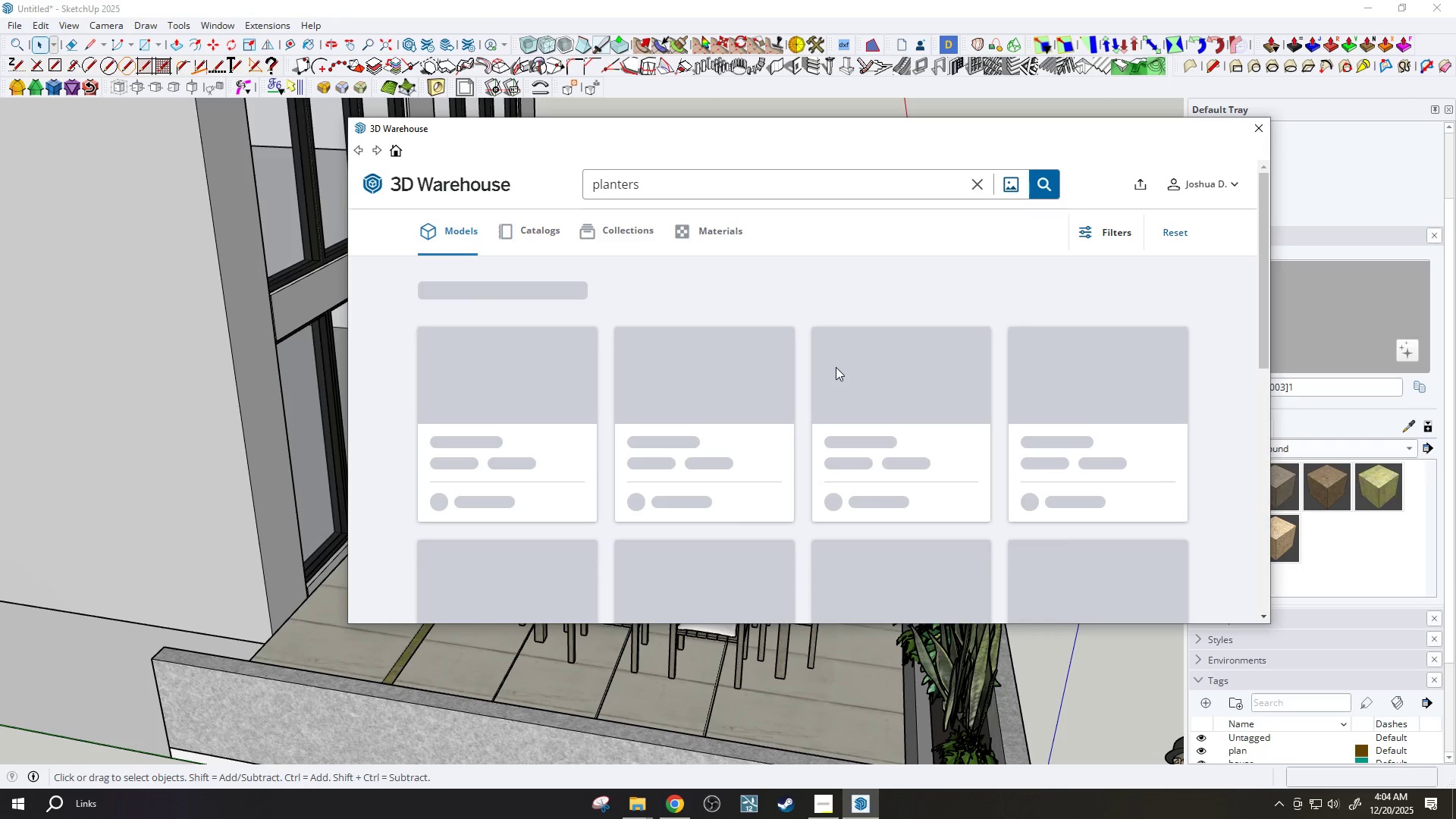 
scroll: coordinate [838, 366], scroll_direction: down, amount: 6.0
 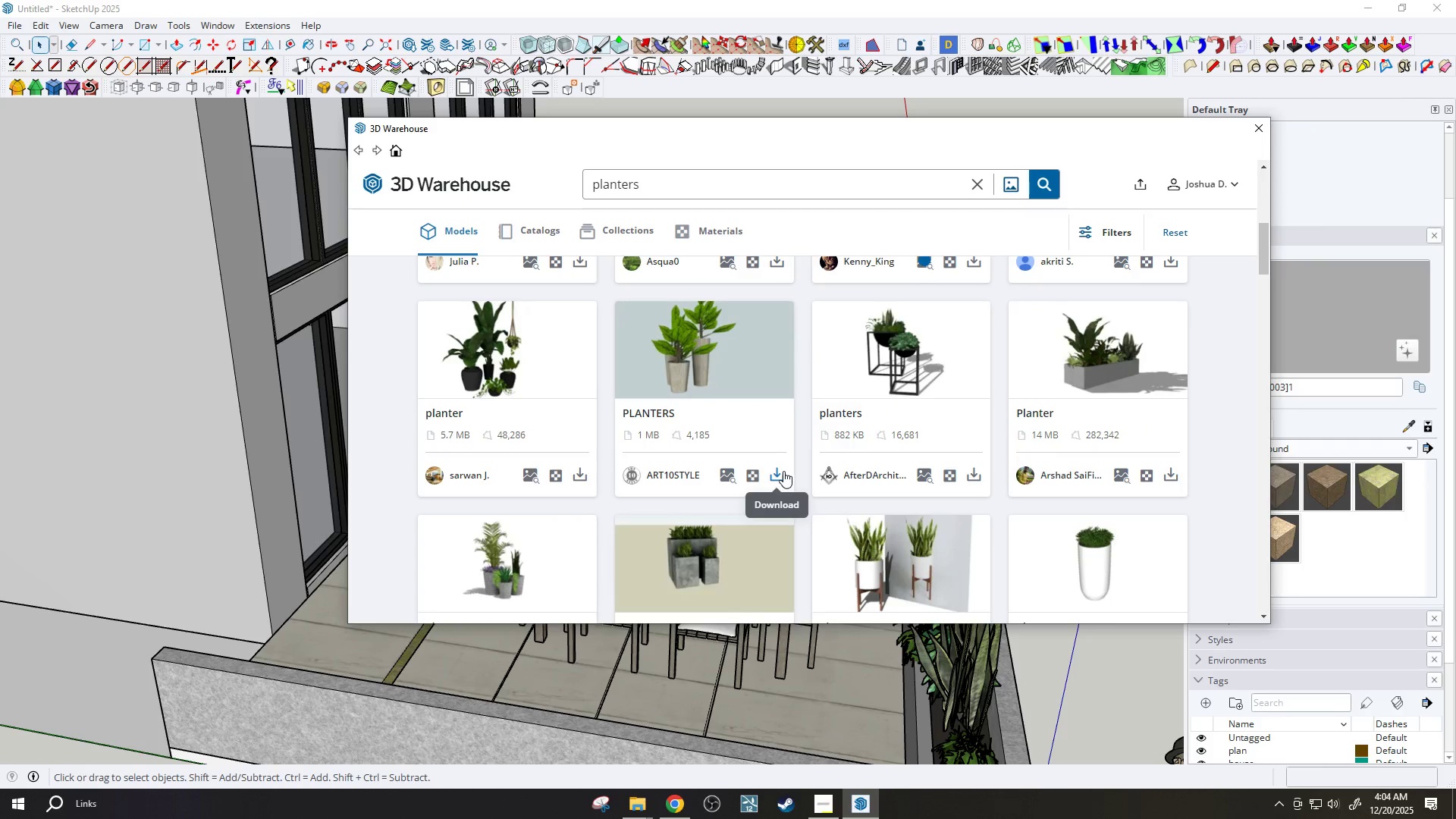 
wait(5.27)
 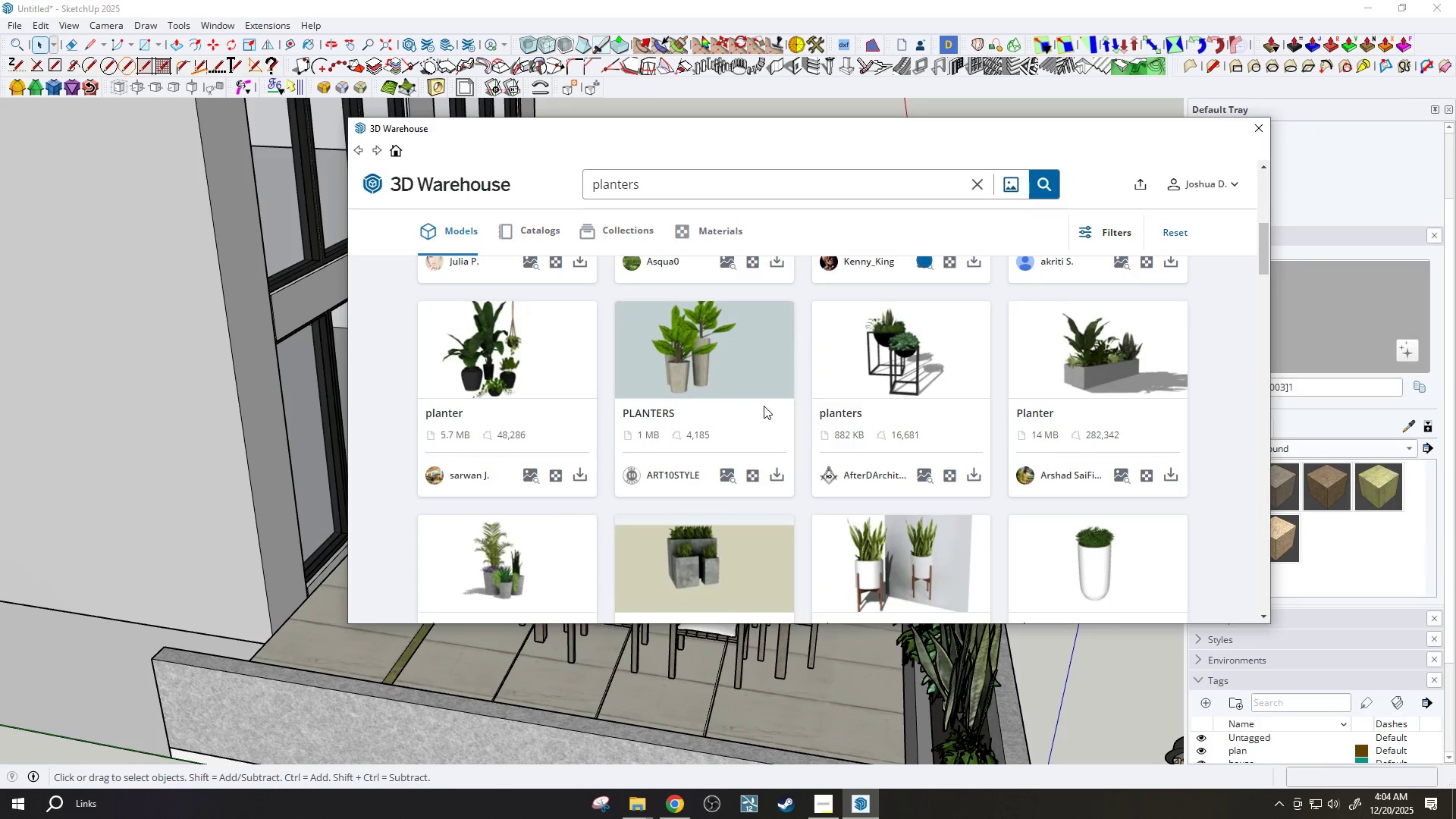 
left_click([767, 398])
 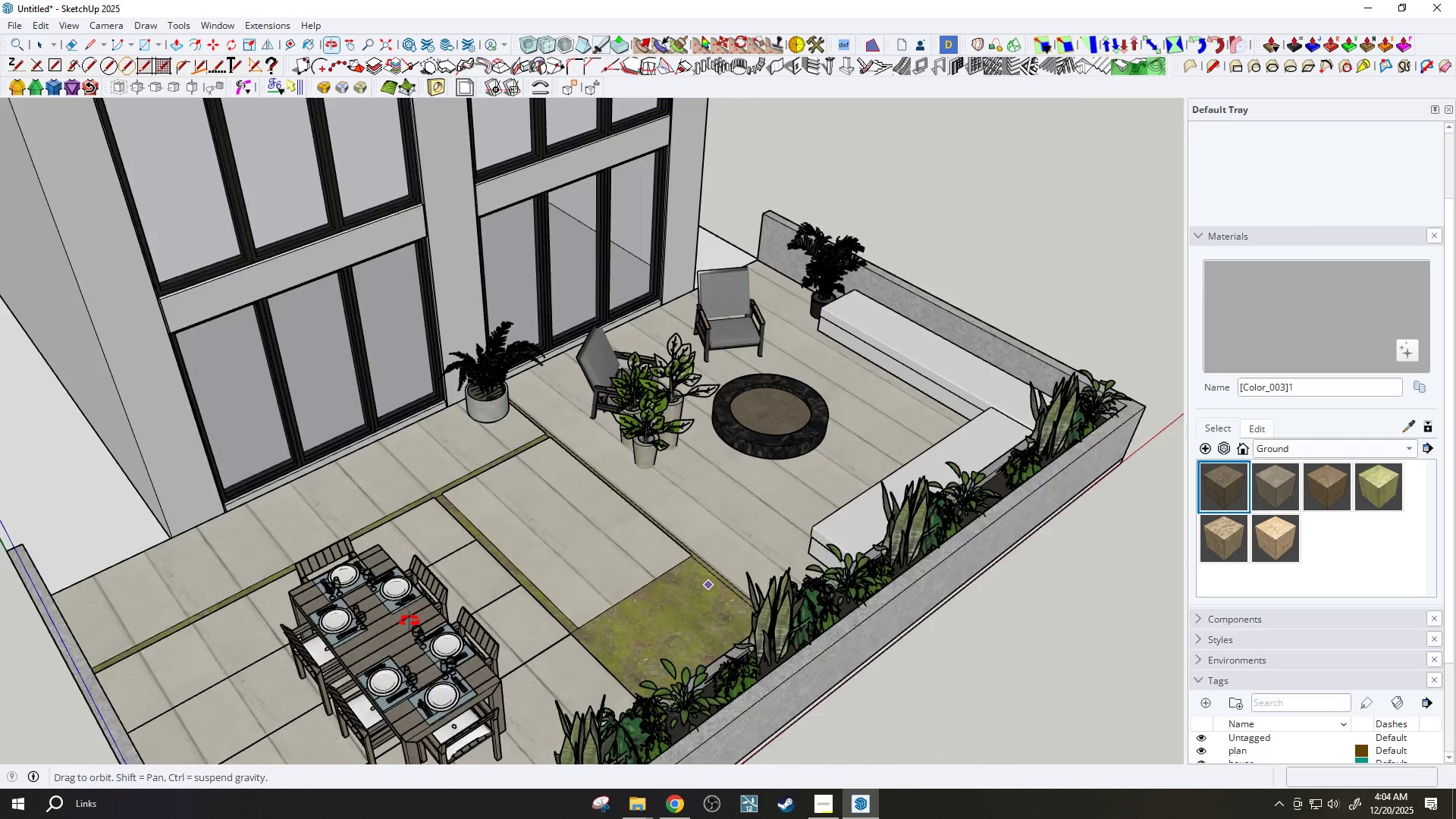 
scroll: coordinate [126, 394], scroll_direction: up, amount: 5.0
 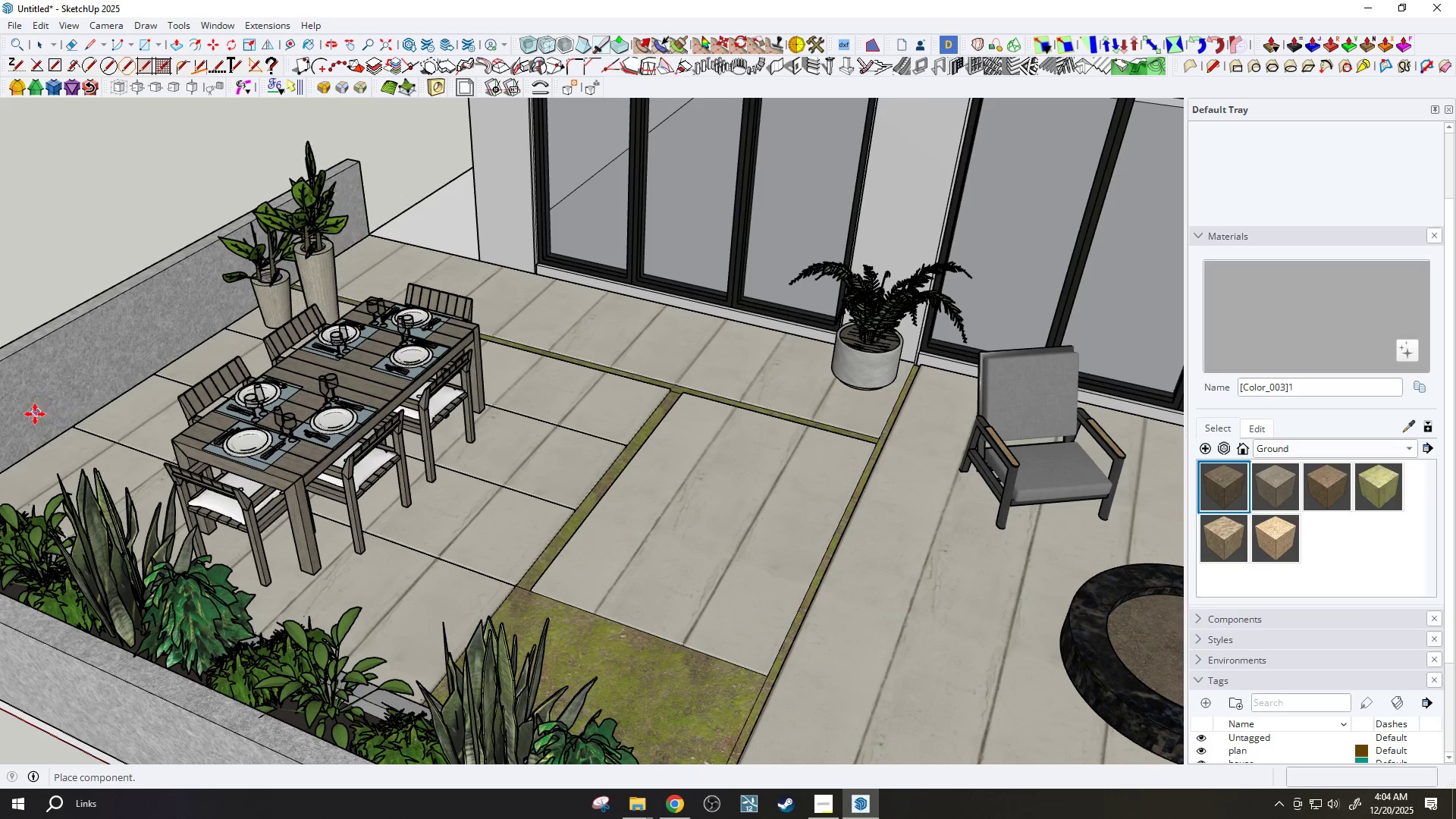 
left_click([37, 419])
 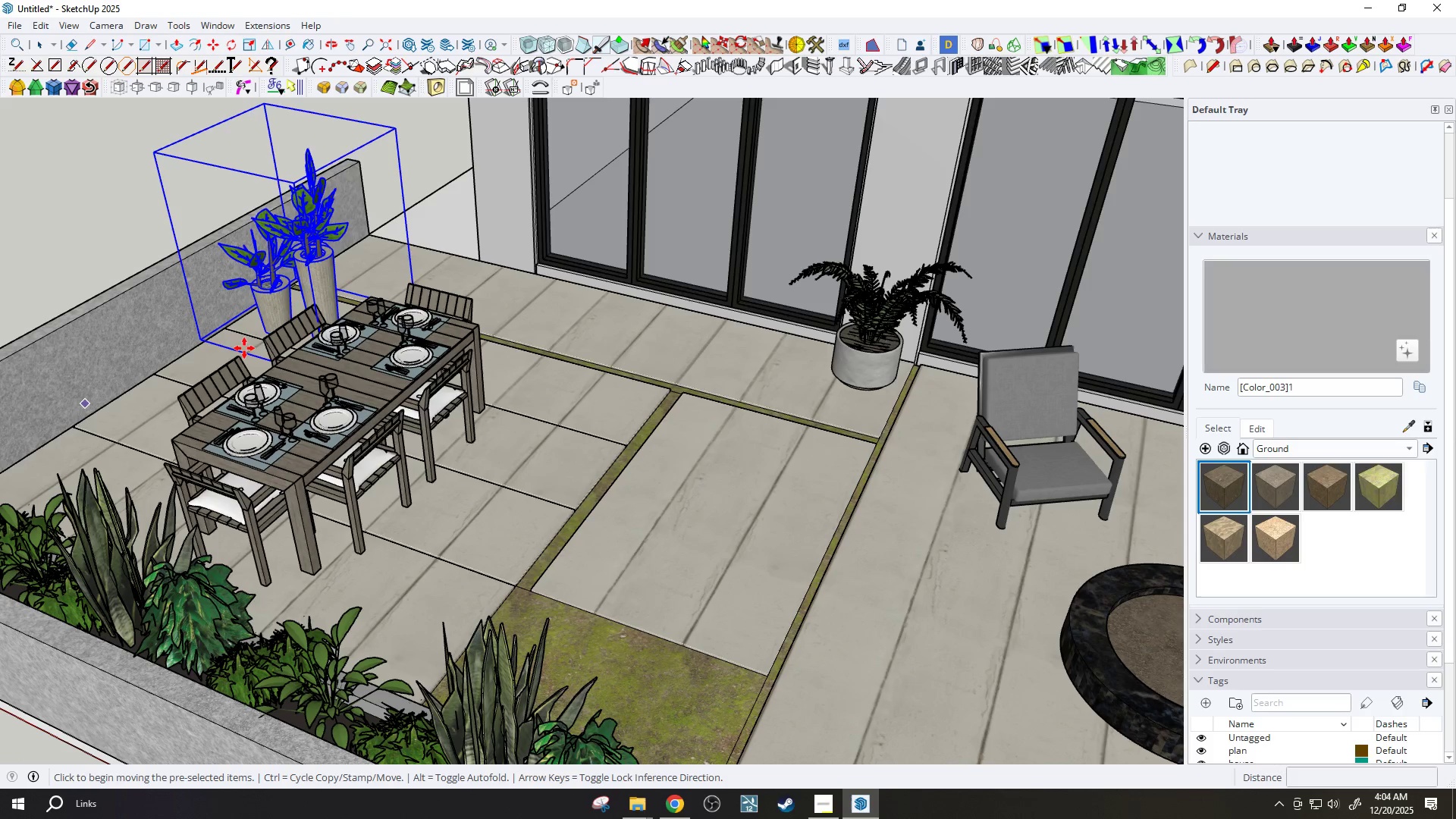 
scroll: coordinate [347, 312], scroll_direction: up, amount: 3.0
 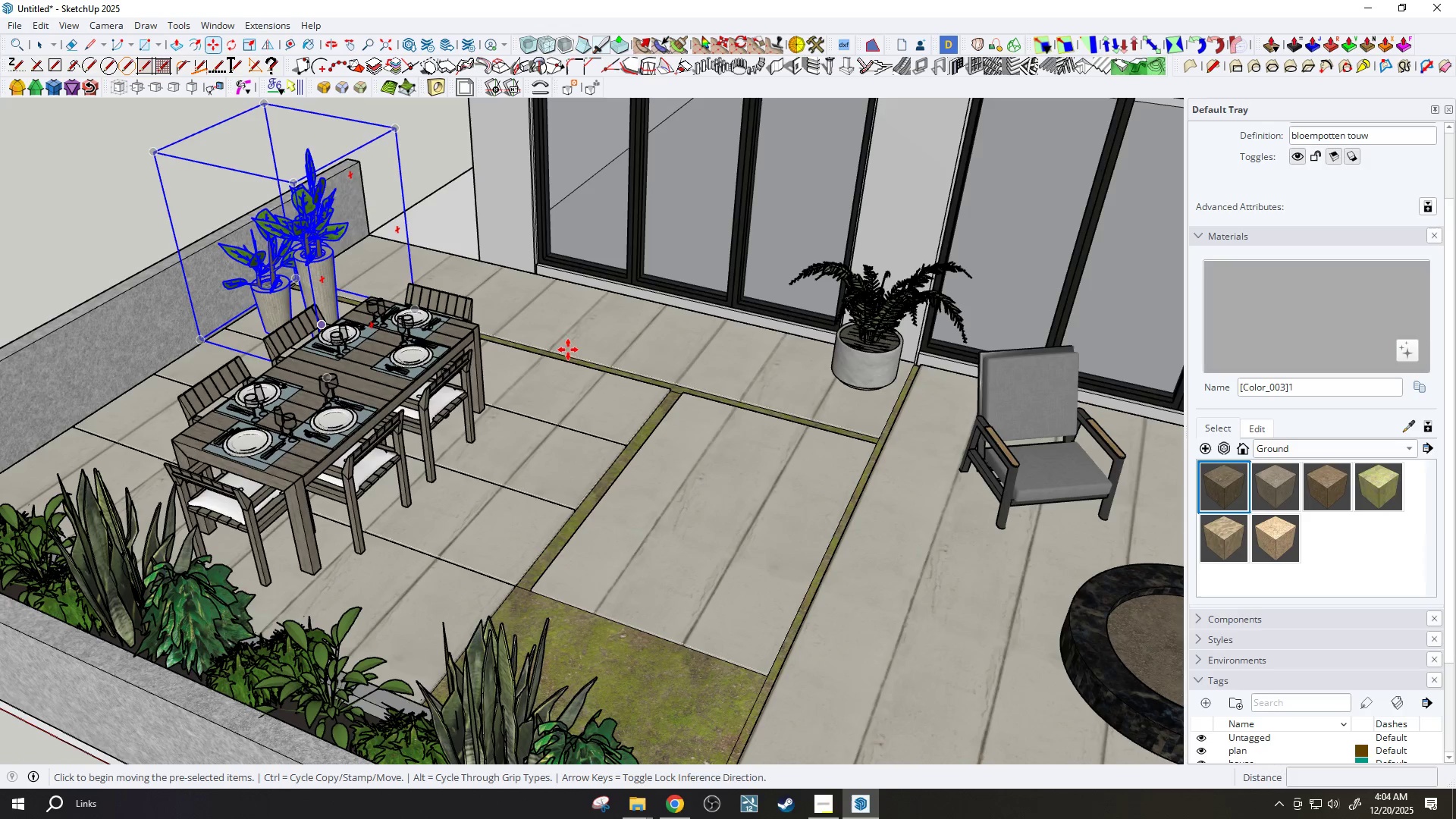 
scroll: coordinate [409, 318], scroll_direction: down, amount: 2.0
 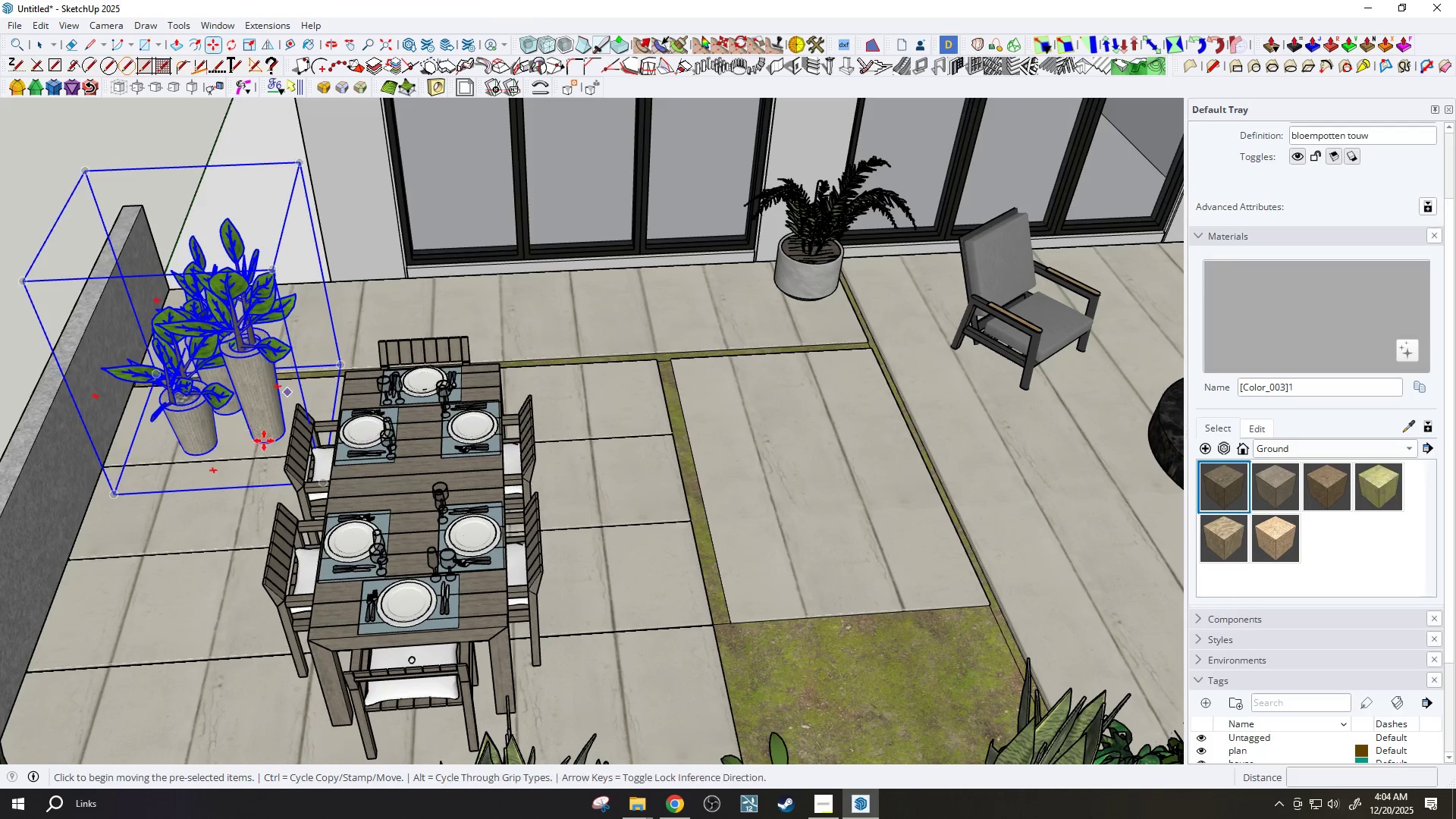 
left_click_drag(start_coordinate=[268, 451], to_coordinate=[262, 447])
 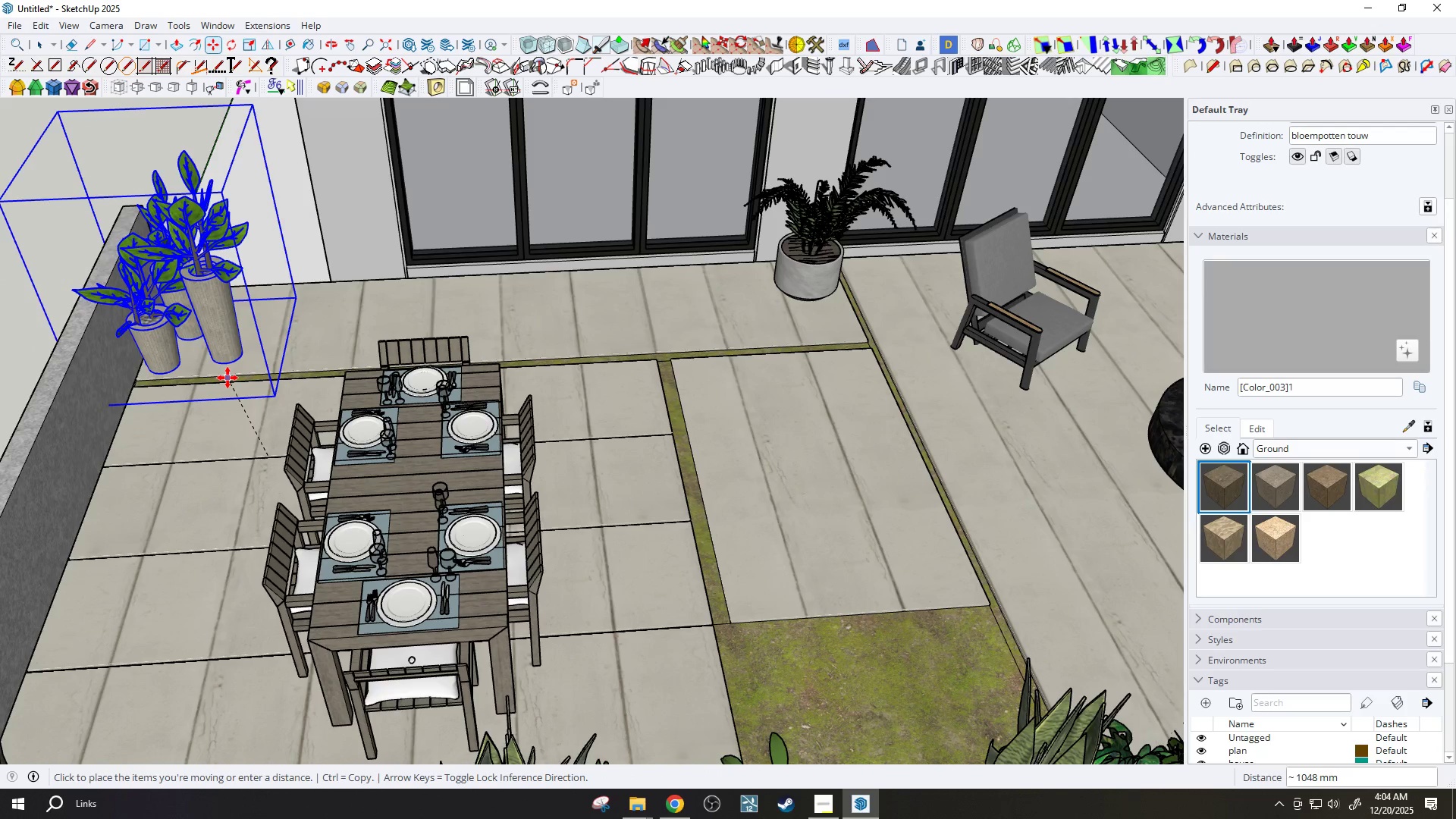 
scroll: coordinate [231, 369], scroll_direction: up, amount: 2.0
 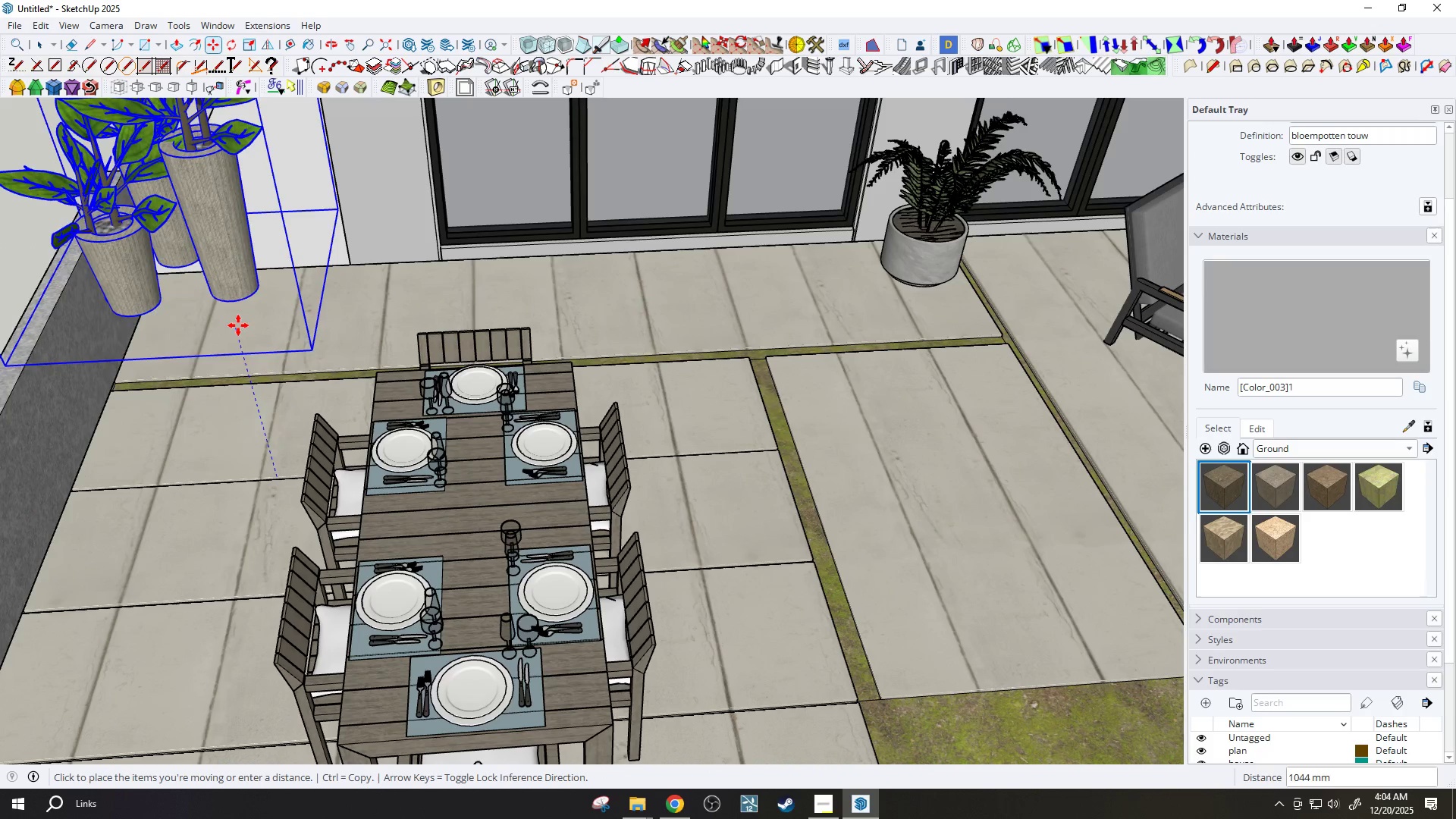 
key(Escape)
 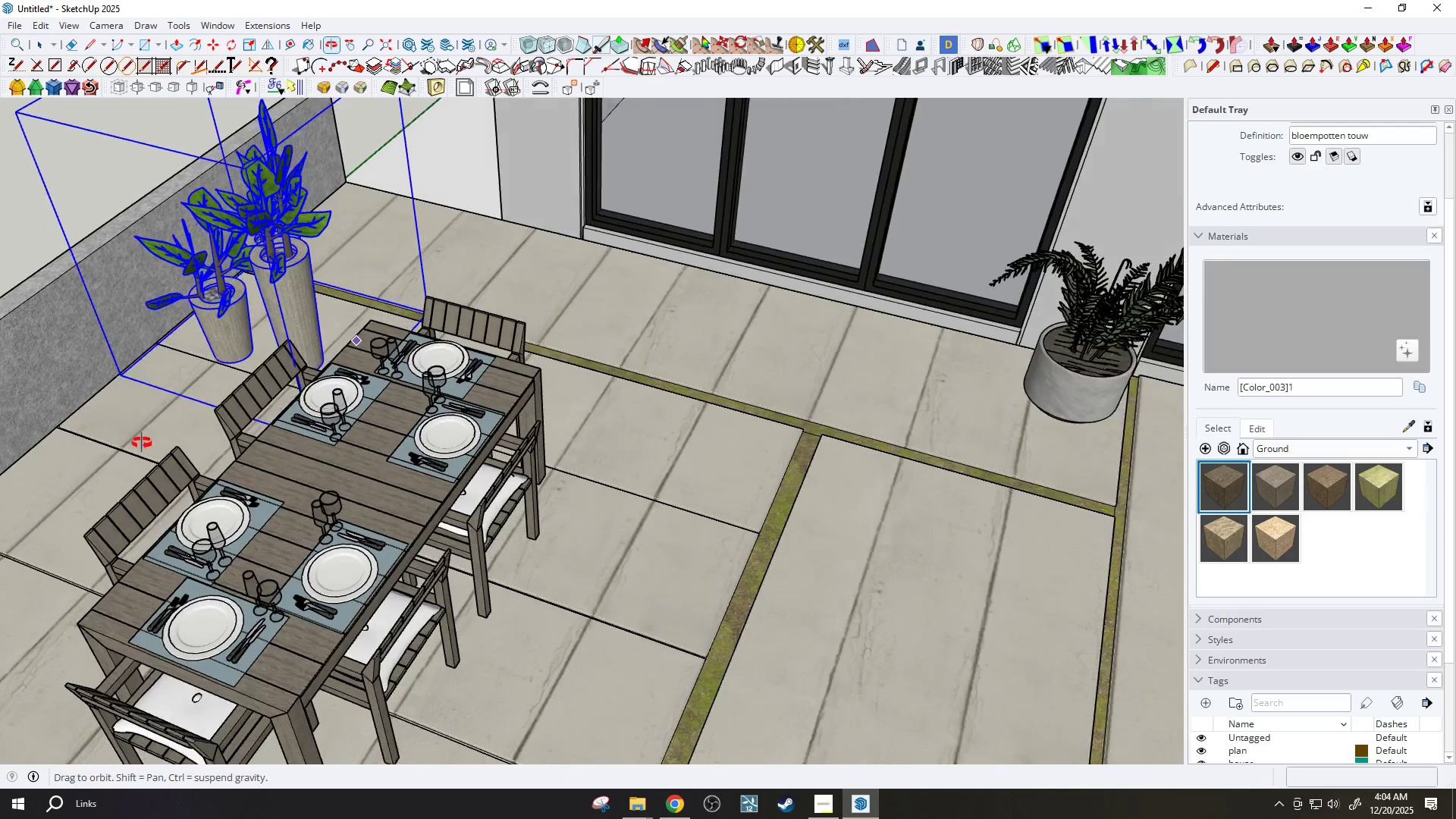 
scroll: coordinate [268, 386], scroll_direction: down, amount: 4.0
 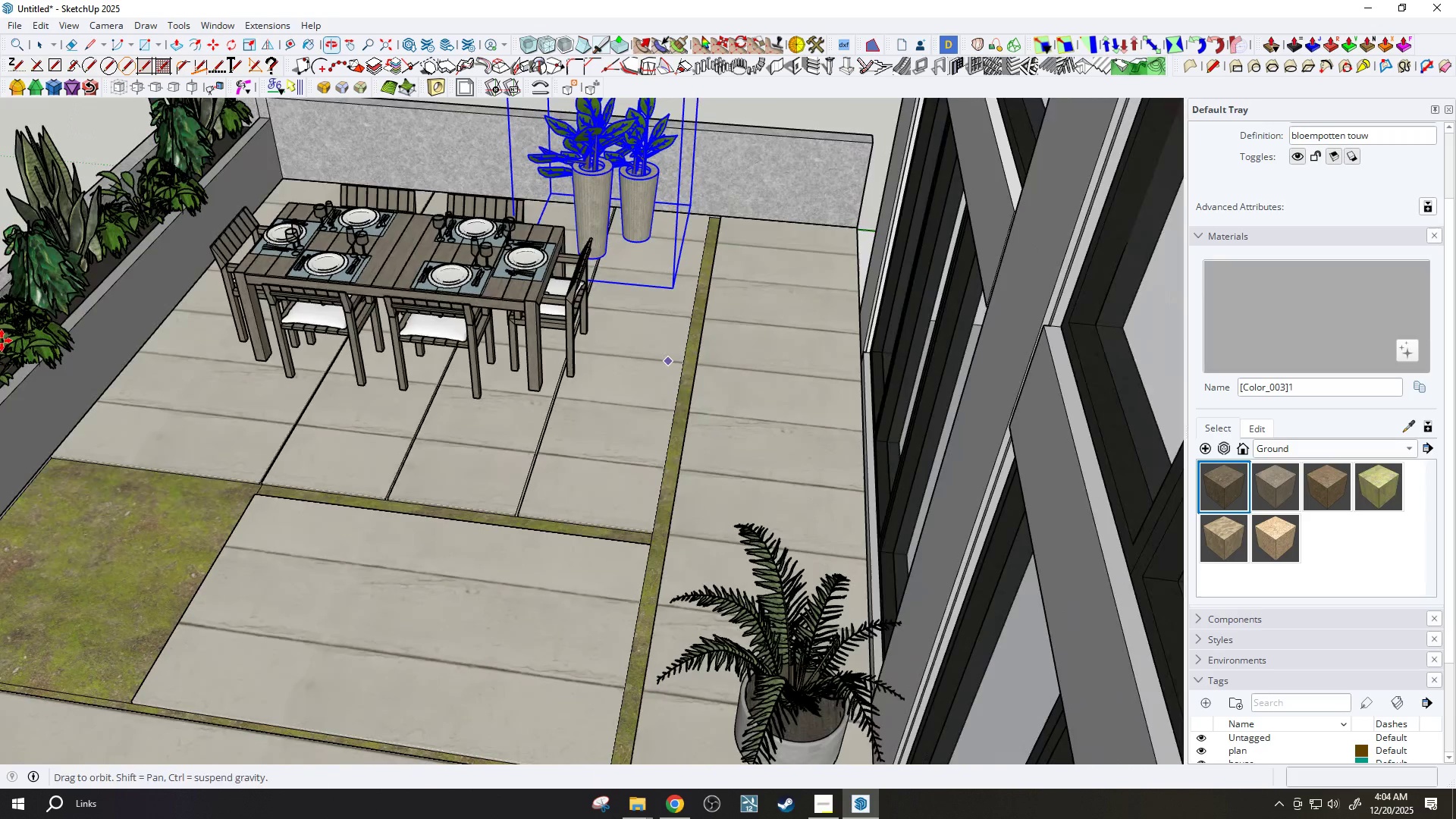 
scroll: coordinate [634, 212], scroll_direction: up, amount: 11.0
 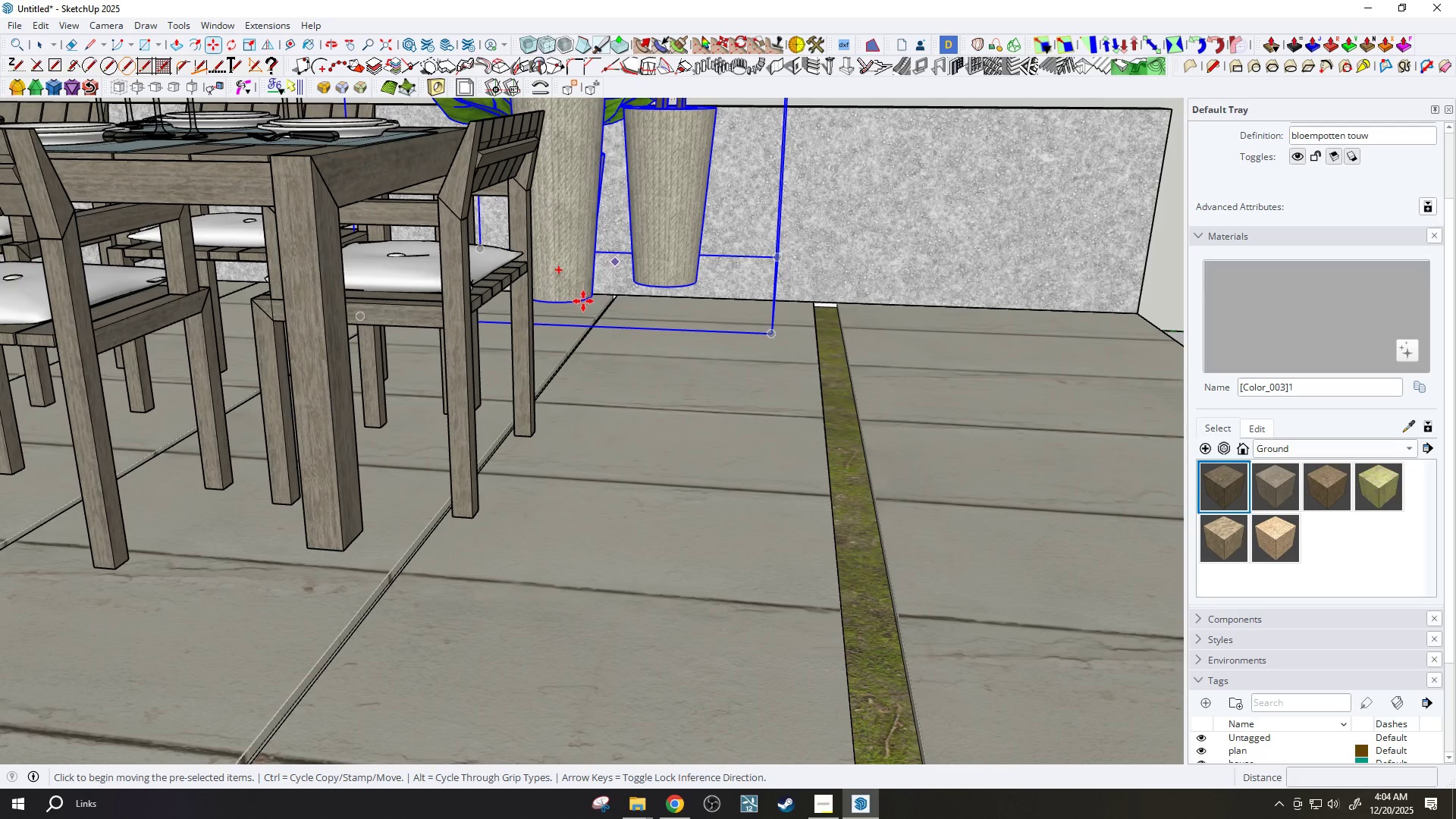 
left_click_drag(start_coordinate=[577, 304], to_coordinate=[581, 304])
 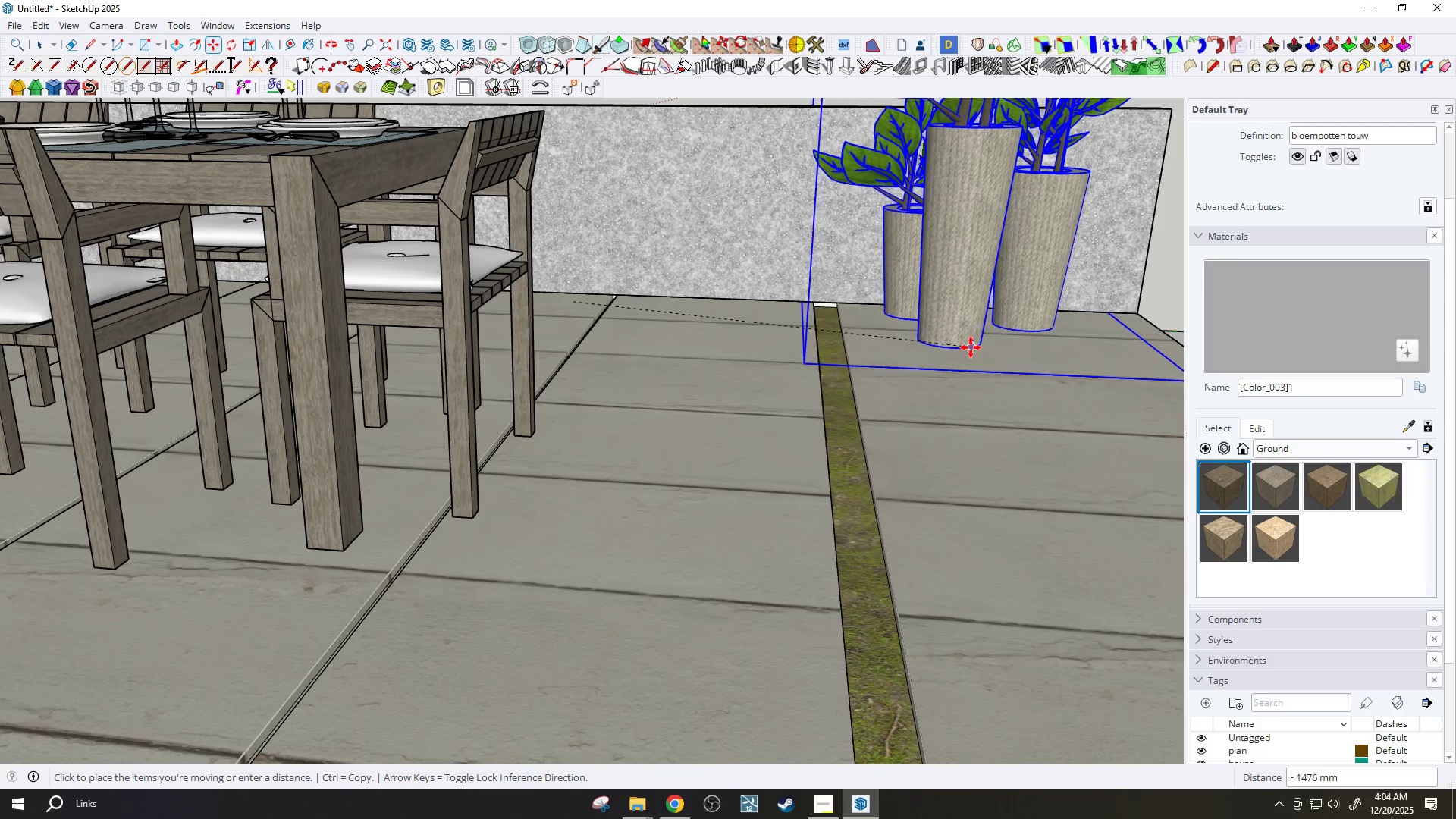 
left_click([934, 357])
 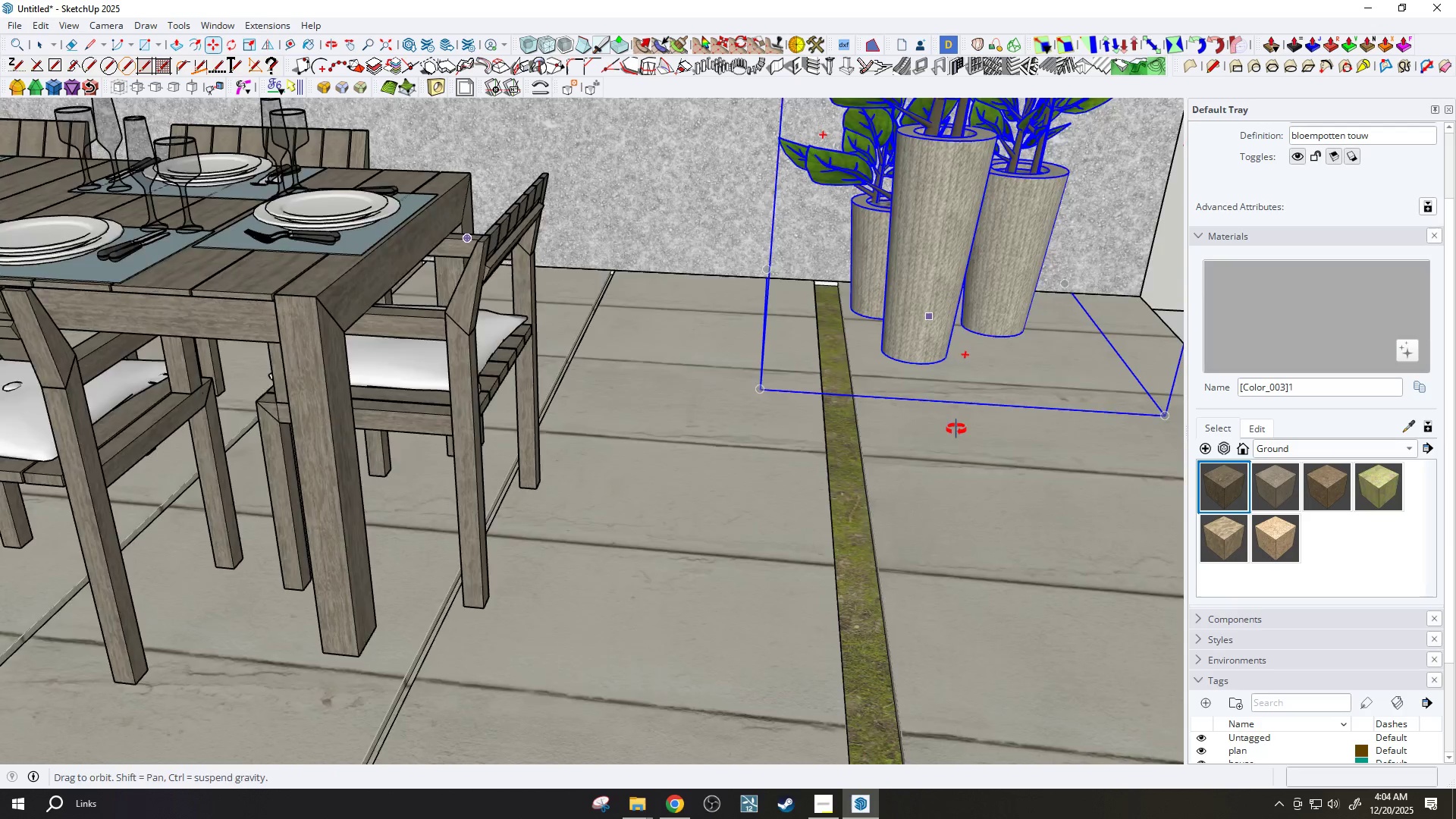 
scroll: coordinate [835, 401], scroll_direction: down, amount: 16.0
 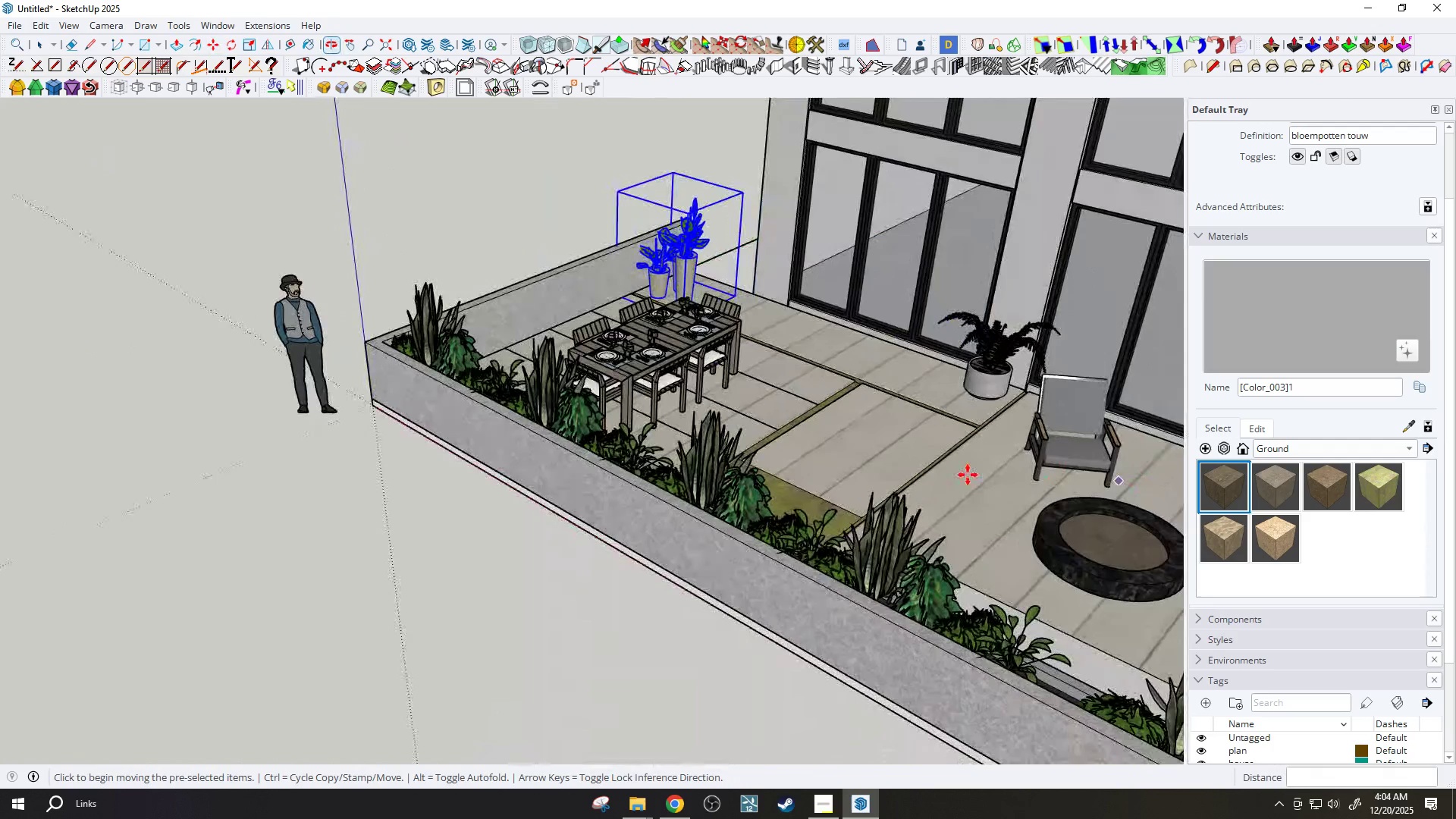 
key(H)
 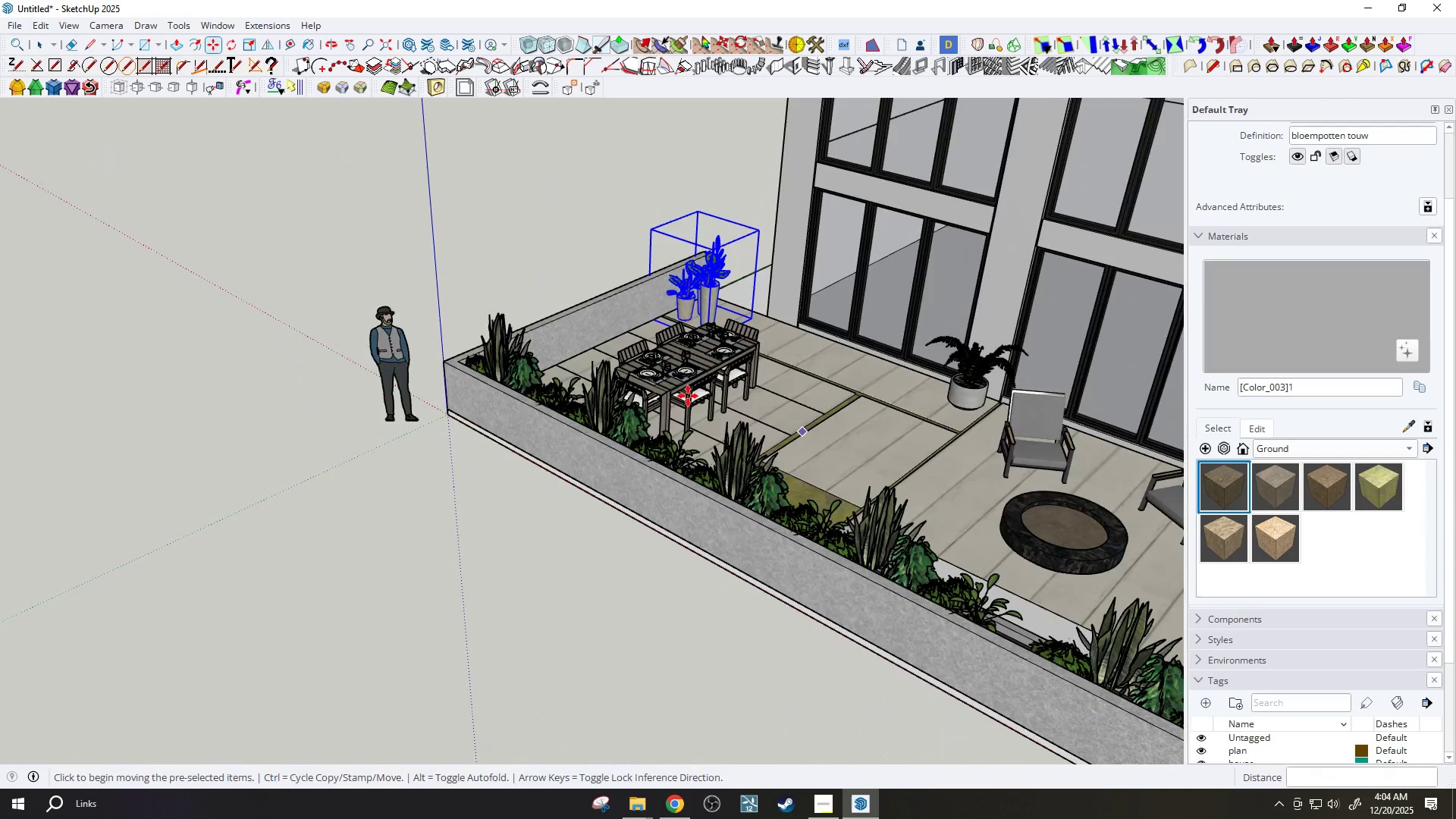 
left_click_drag(start_coordinate=[683, 398], to_coordinate=[523, 495])
 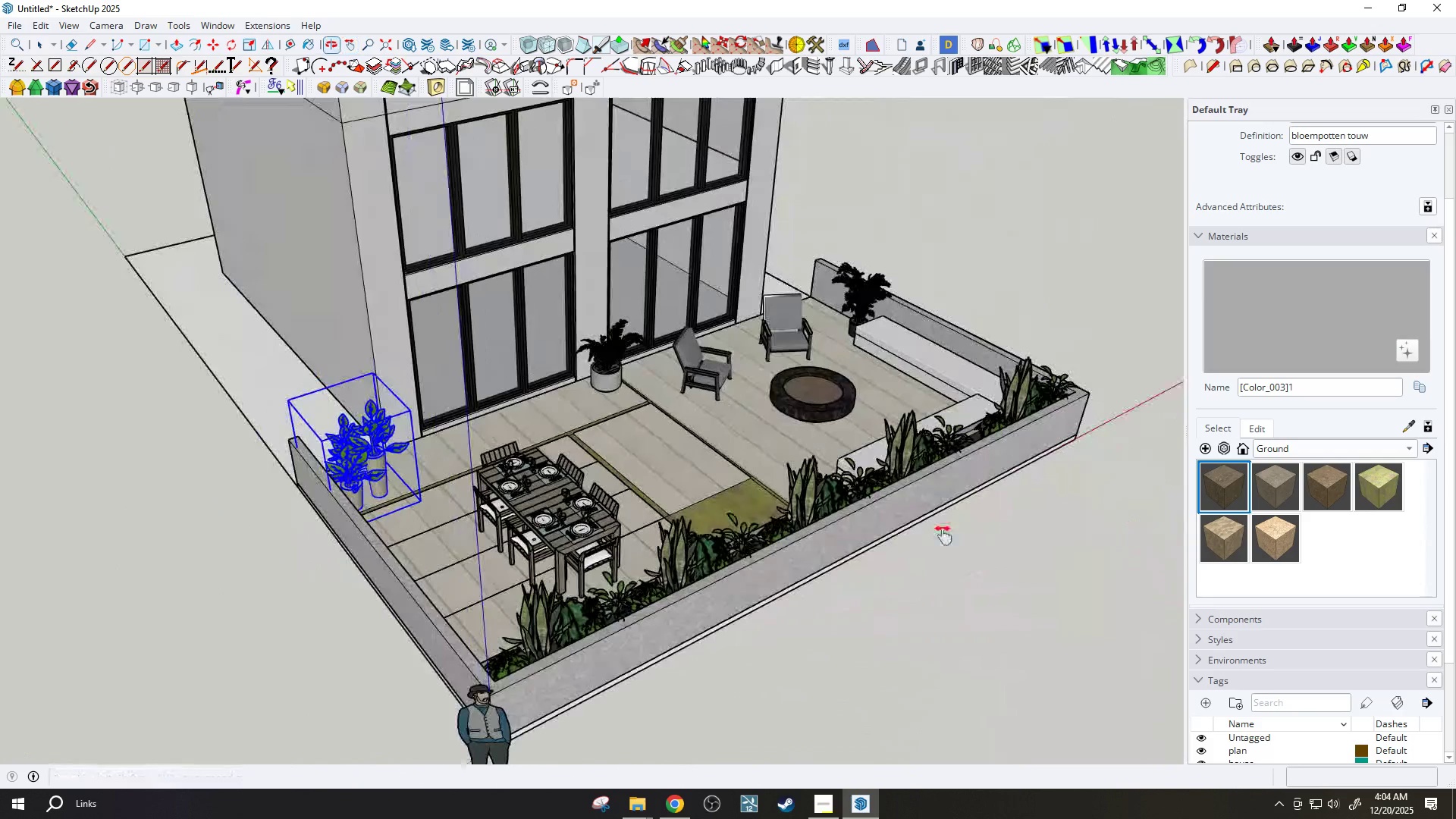 
scroll: coordinate [859, 465], scroll_direction: down, amount: 2.0
 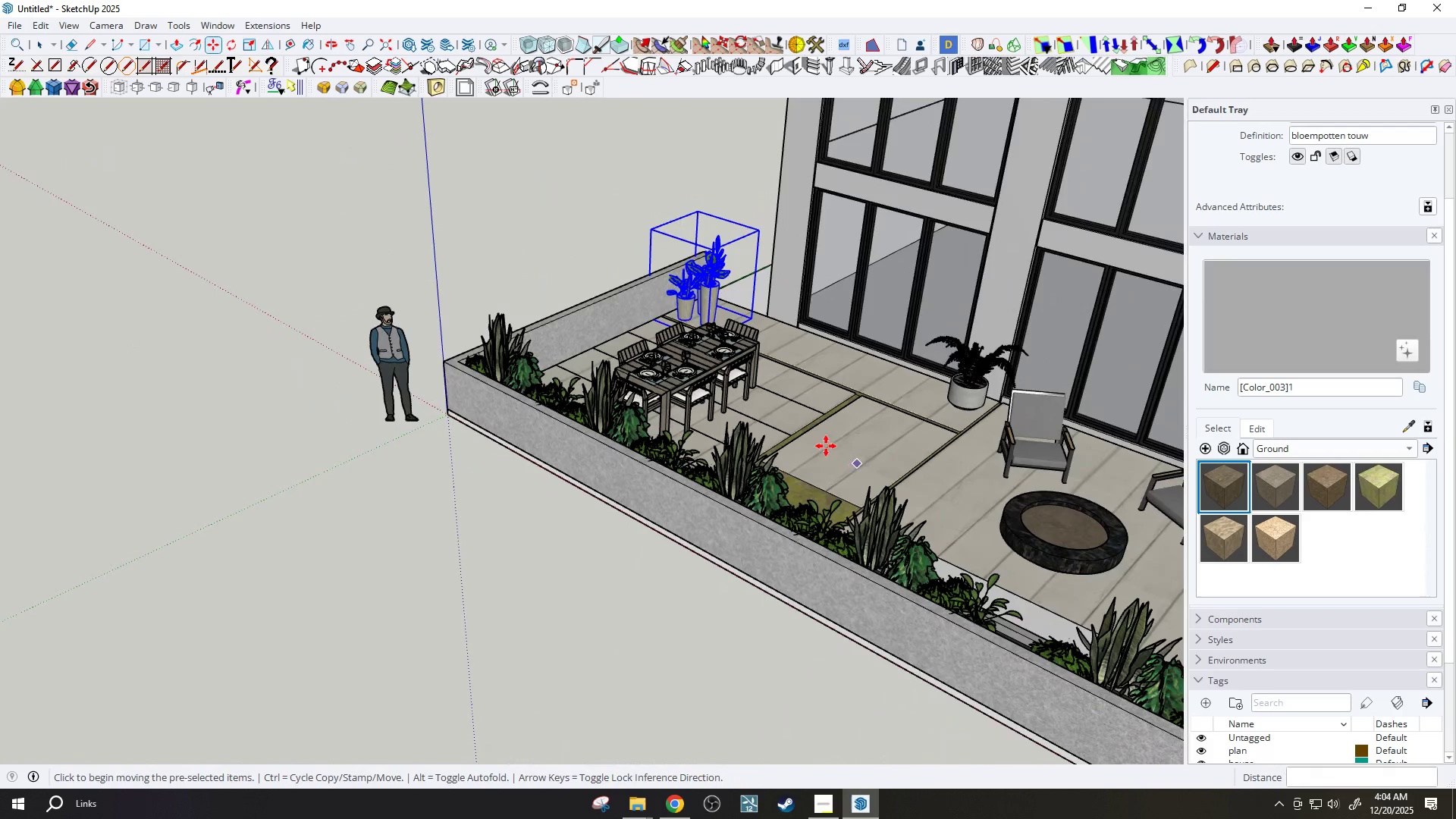 
key(Space)
 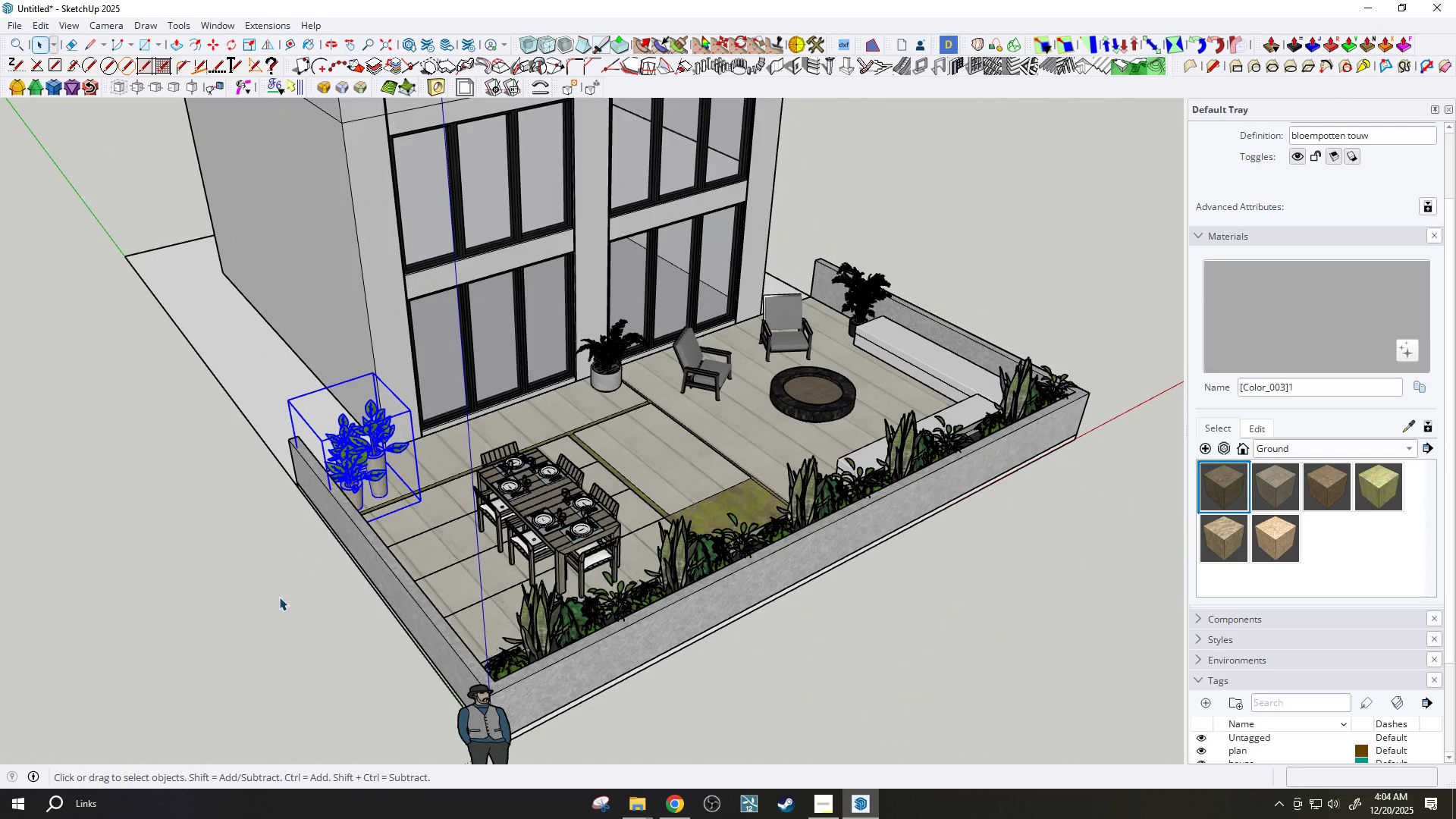 
left_click_drag(start_coordinate=[276, 598], to_coordinate=[281, 596])
 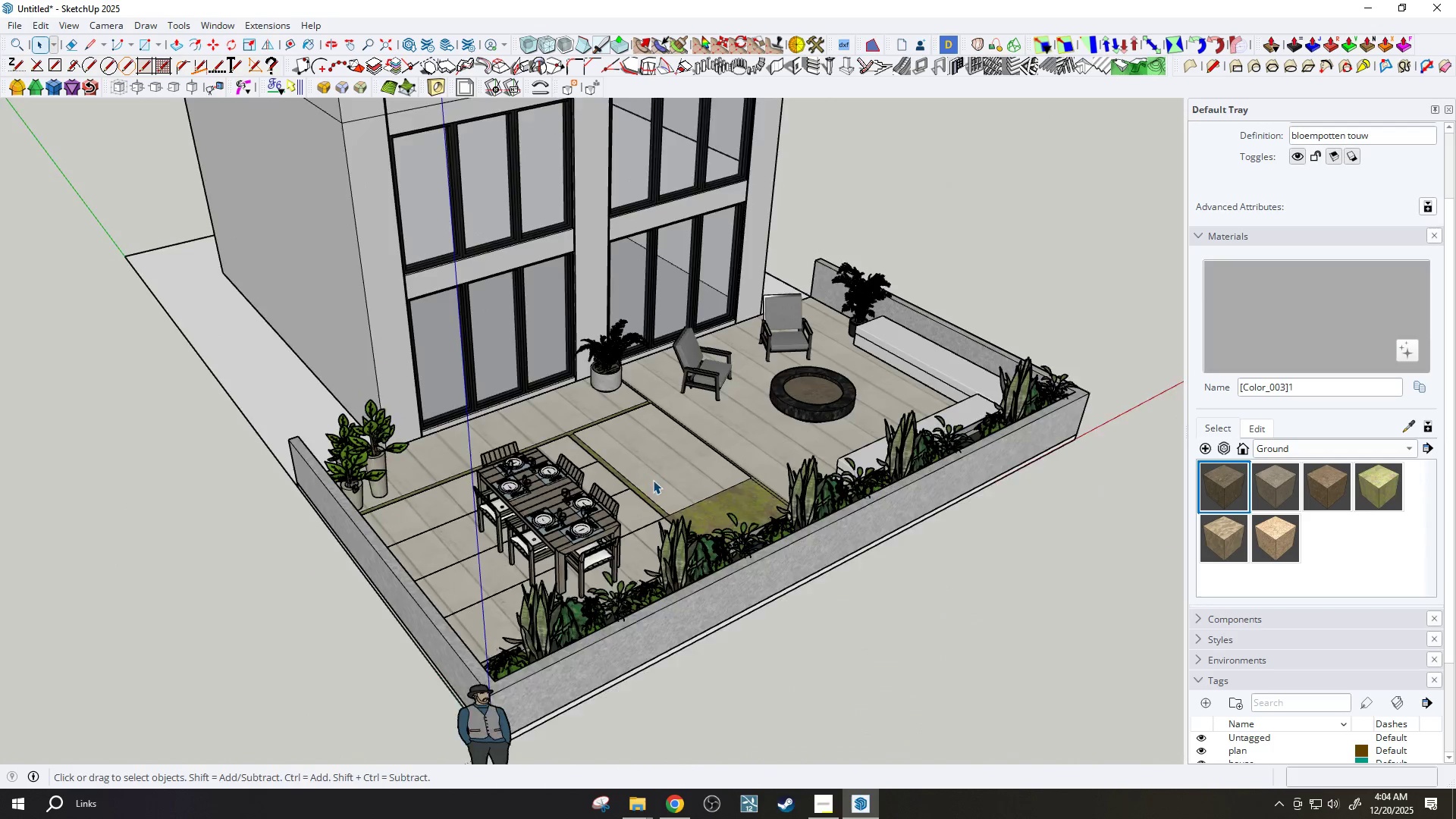 
scroll: coordinate [730, 331], scroll_direction: up, amount: 4.0
 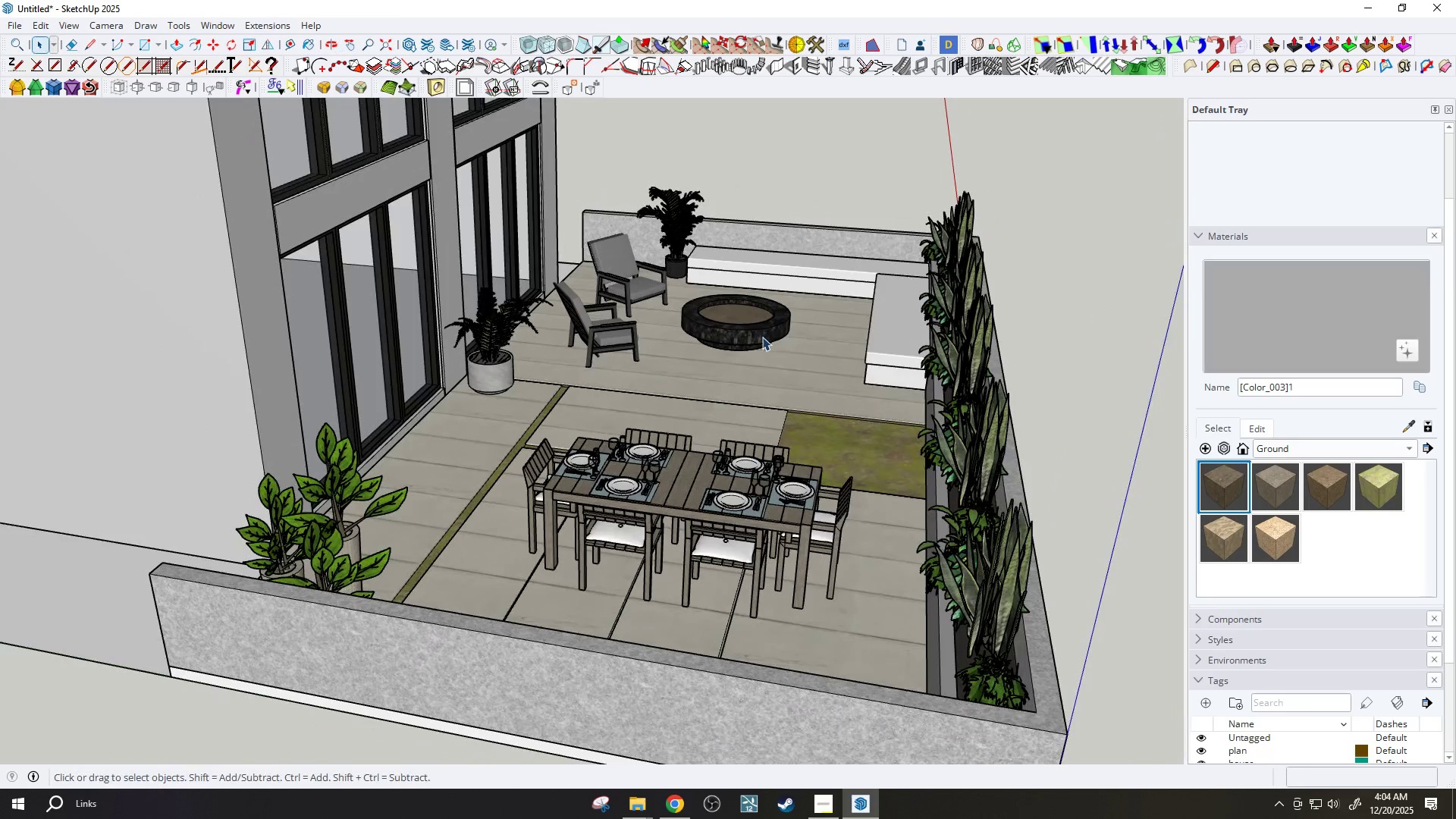 
key(H)
 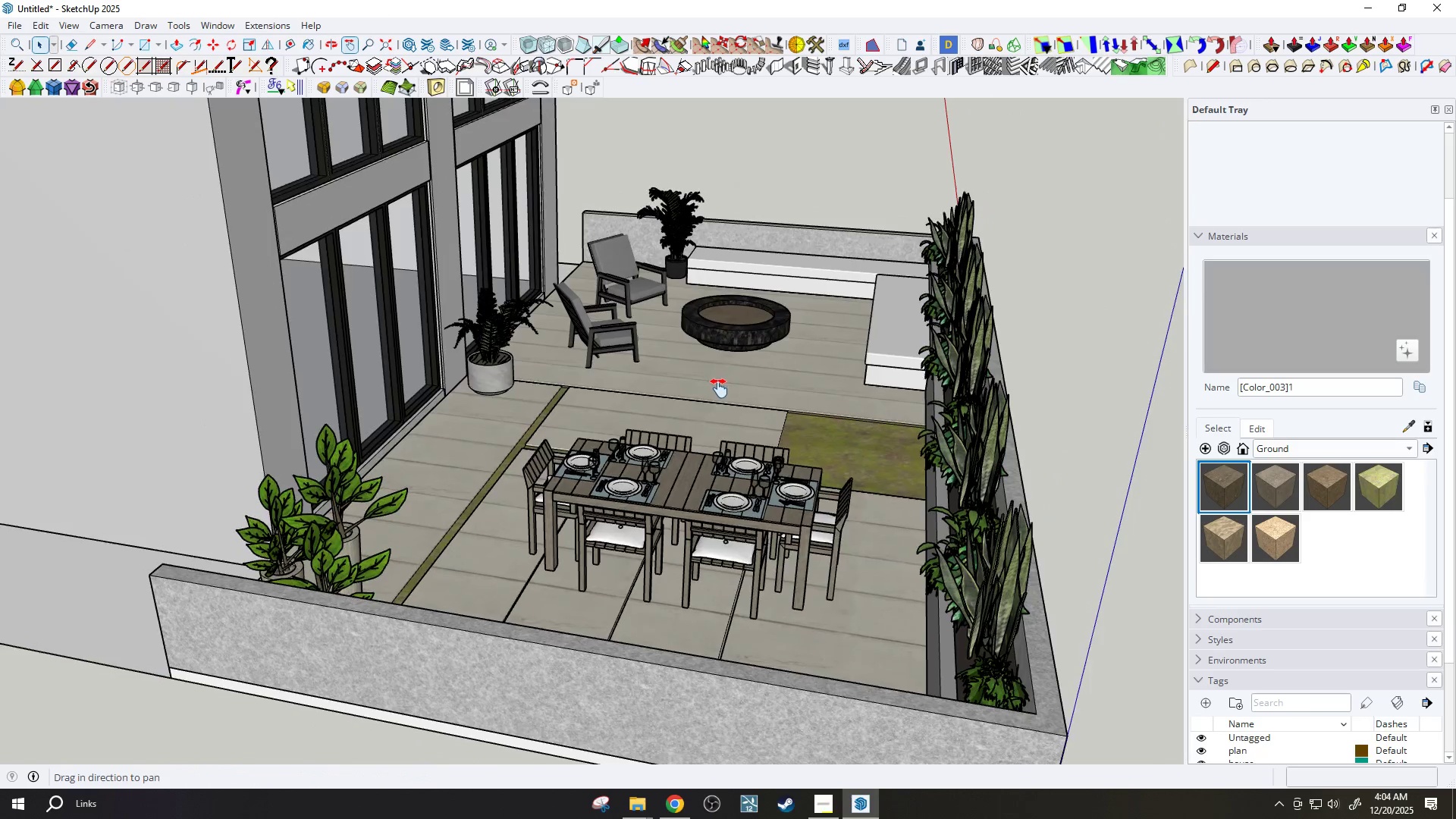 
left_click_drag(start_coordinate=[719, 385], to_coordinate=[717, 532])
 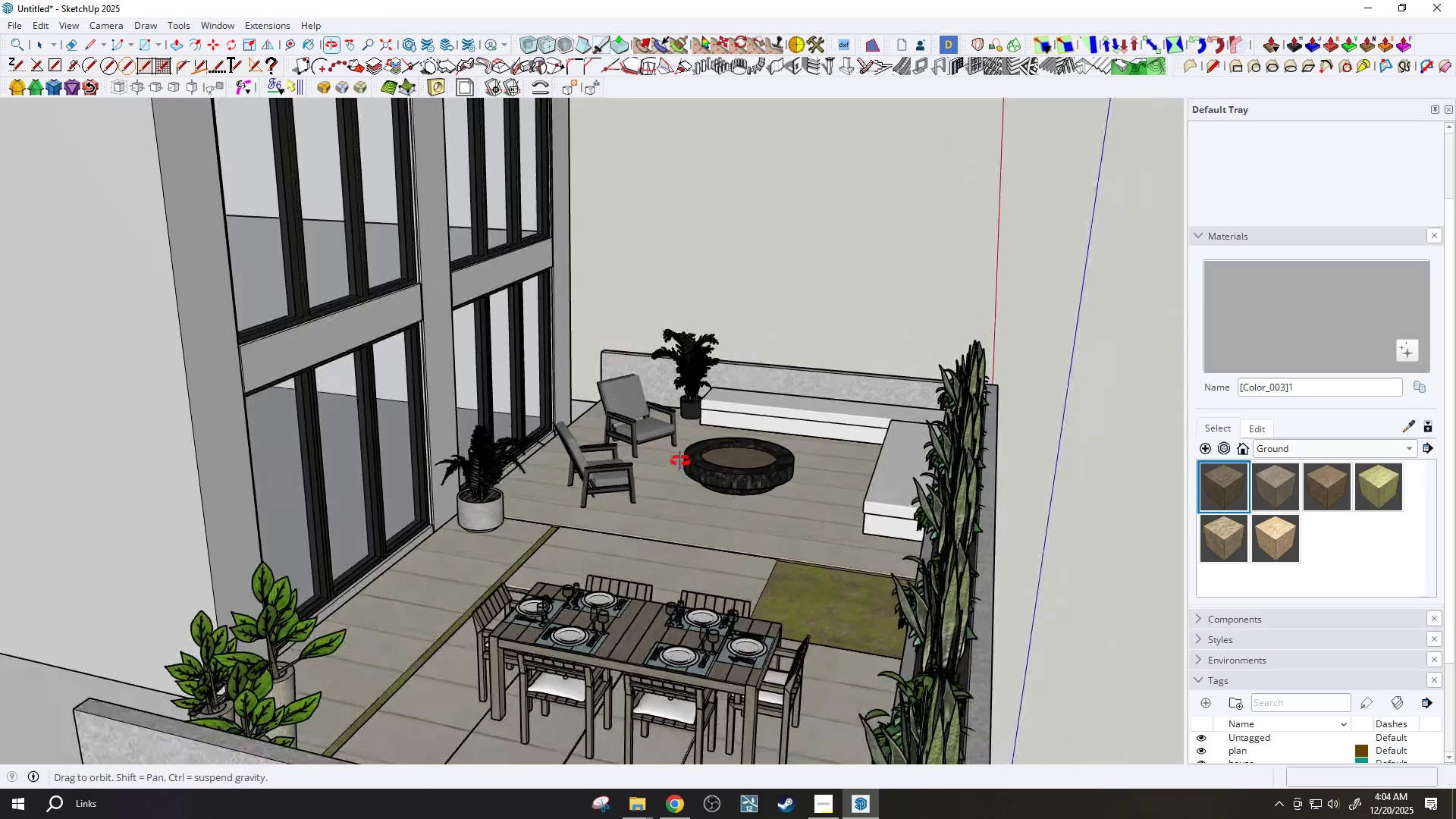 
left_click_drag(start_coordinate=[671, 482], to_coordinate=[657, 417])
 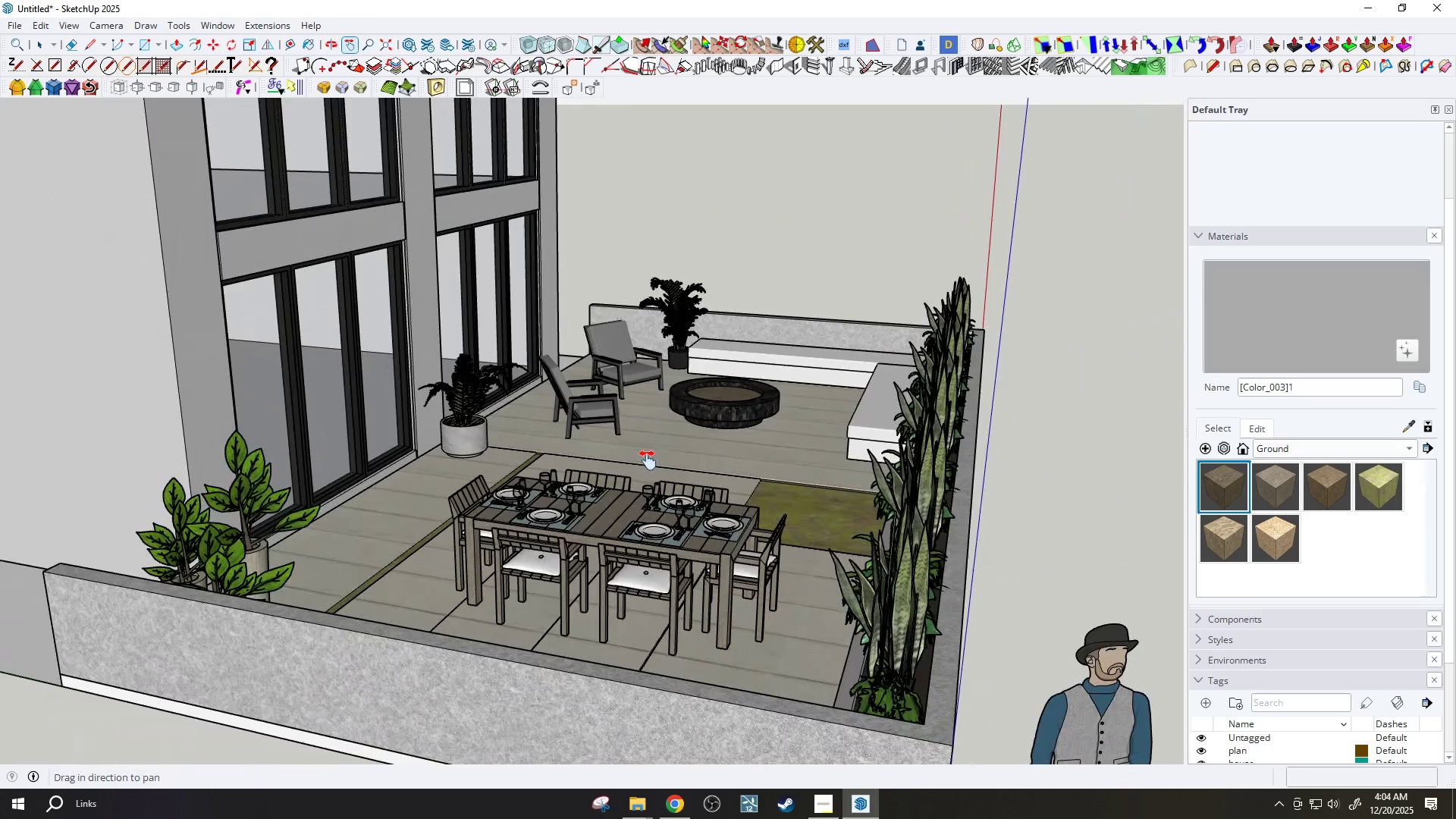 
left_click_drag(start_coordinate=[648, 458], to_coordinate=[651, 478])
 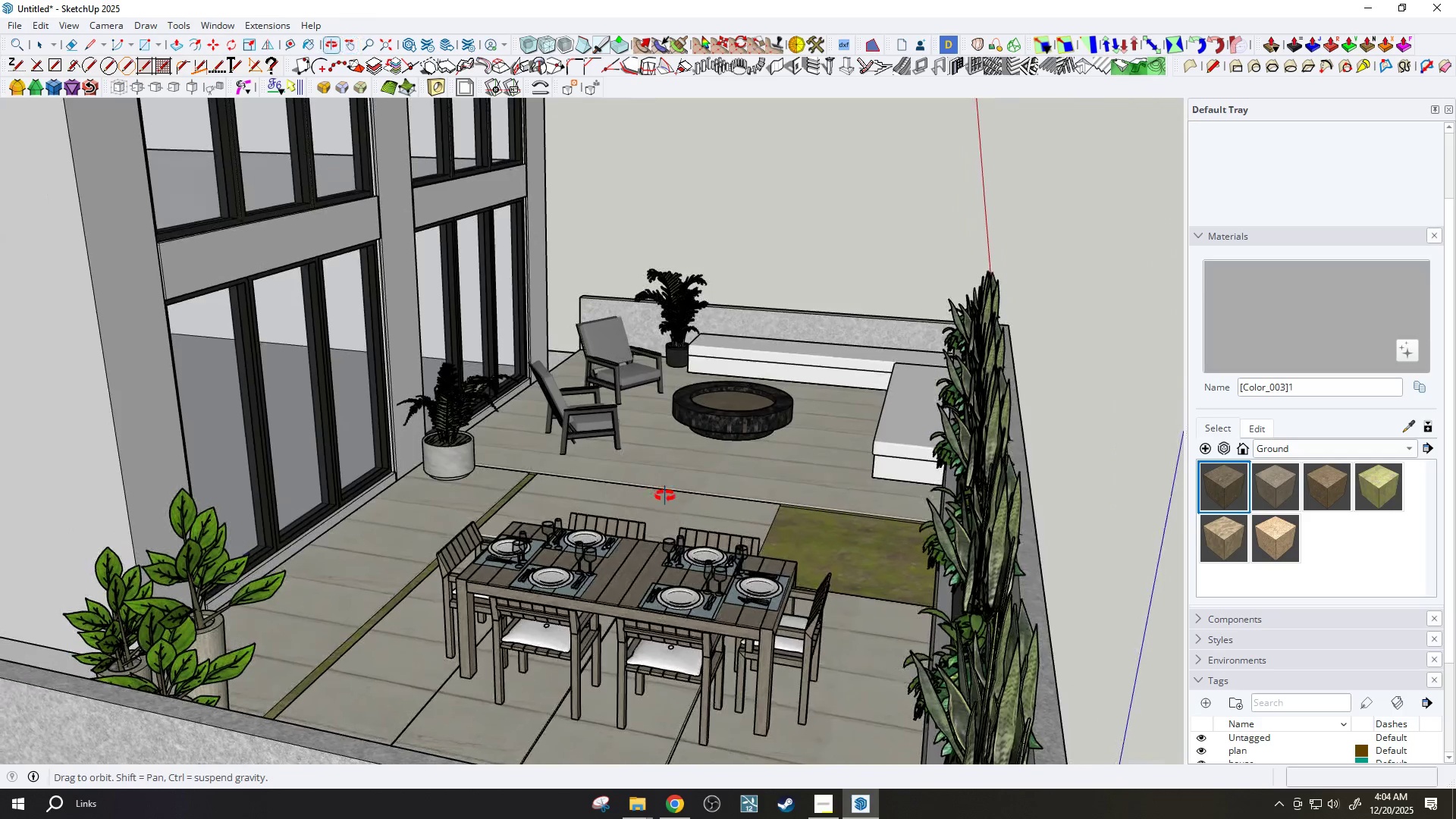 
scroll: coordinate [648, 460], scroll_direction: up, amount: 1.0
 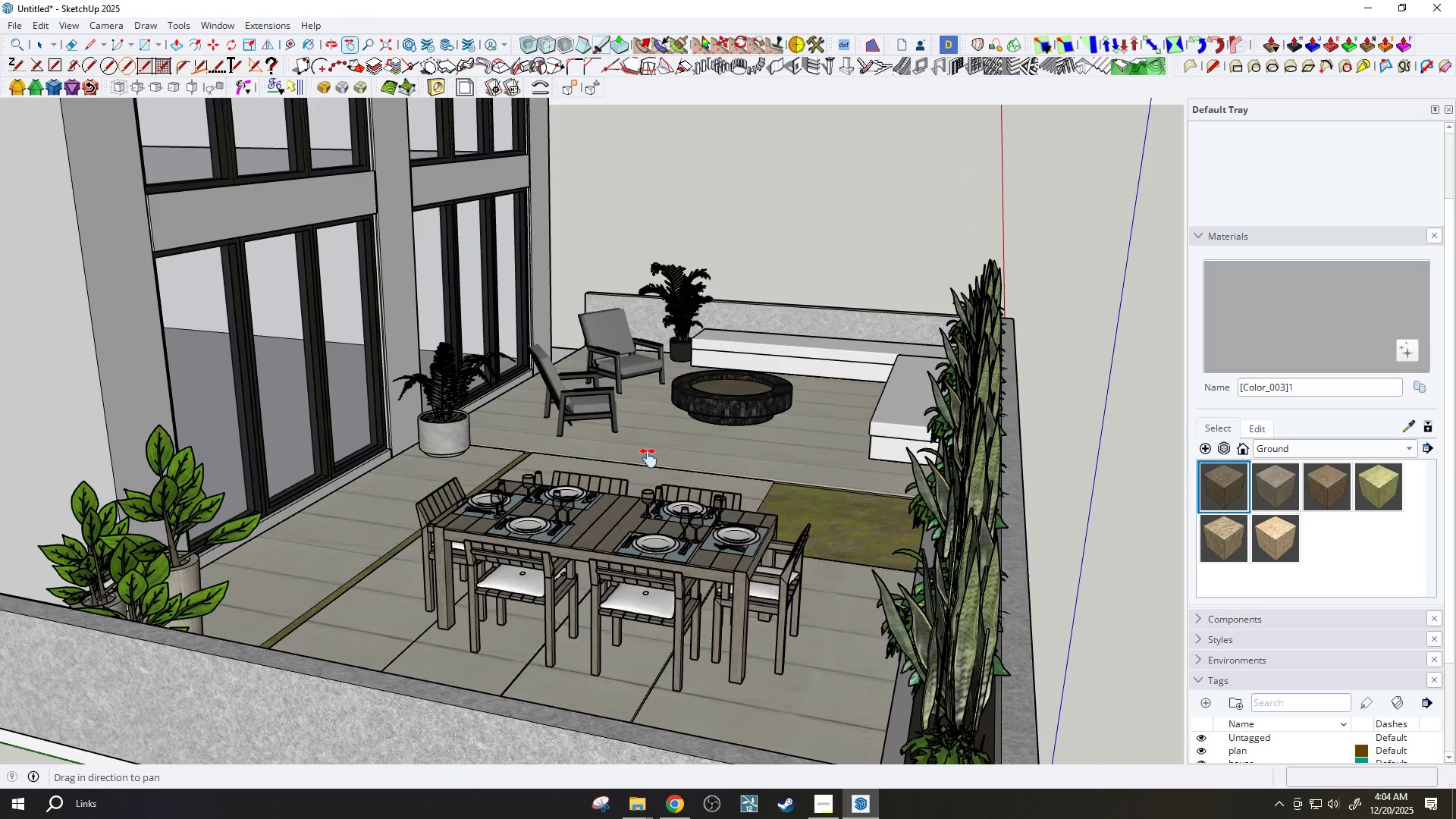 
scroll: coordinate [665, 496], scroll_direction: down, amount: 1.0
 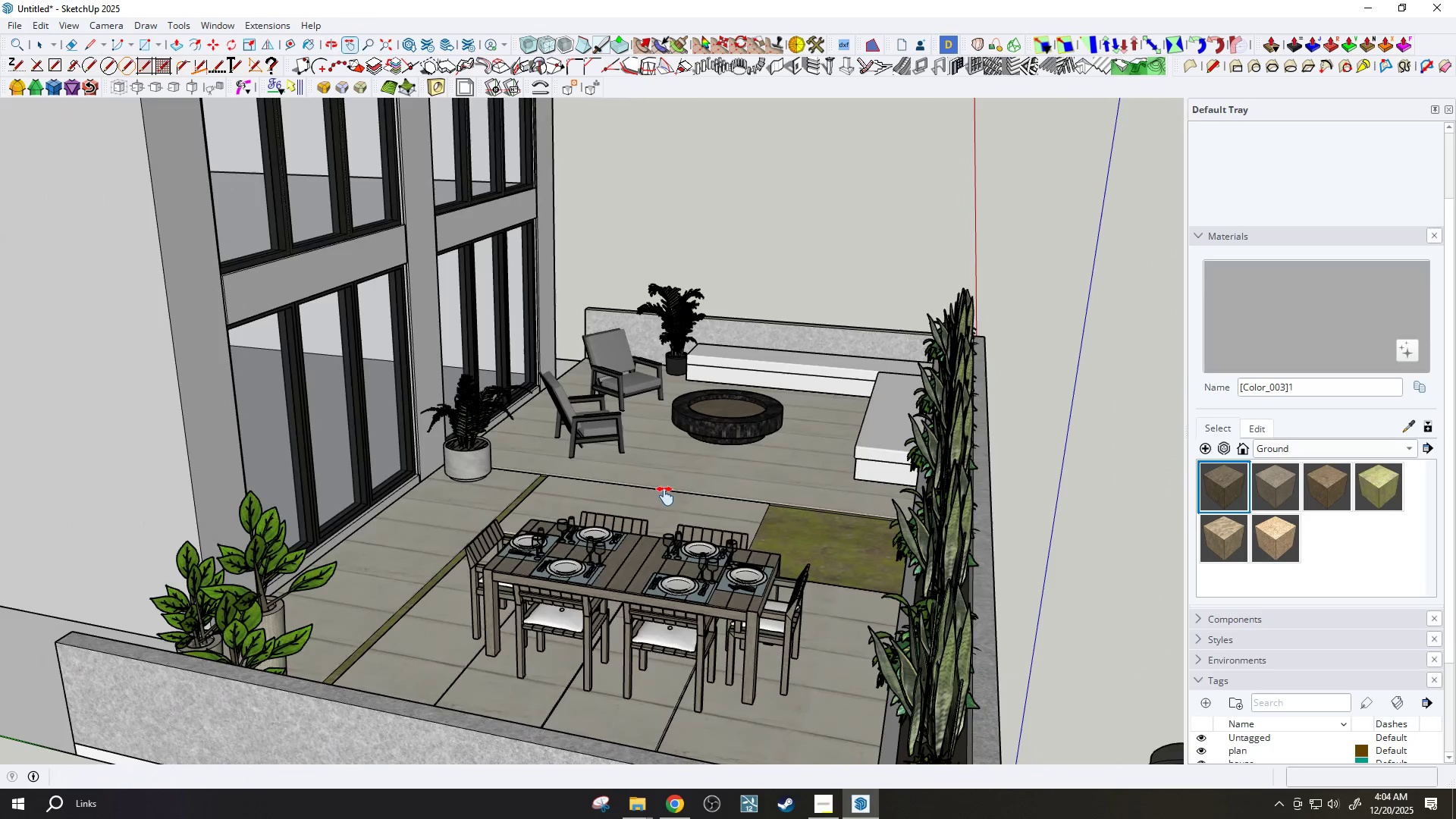 
left_click_drag(start_coordinate=[664, 500], to_coordinate=[655, 485])
 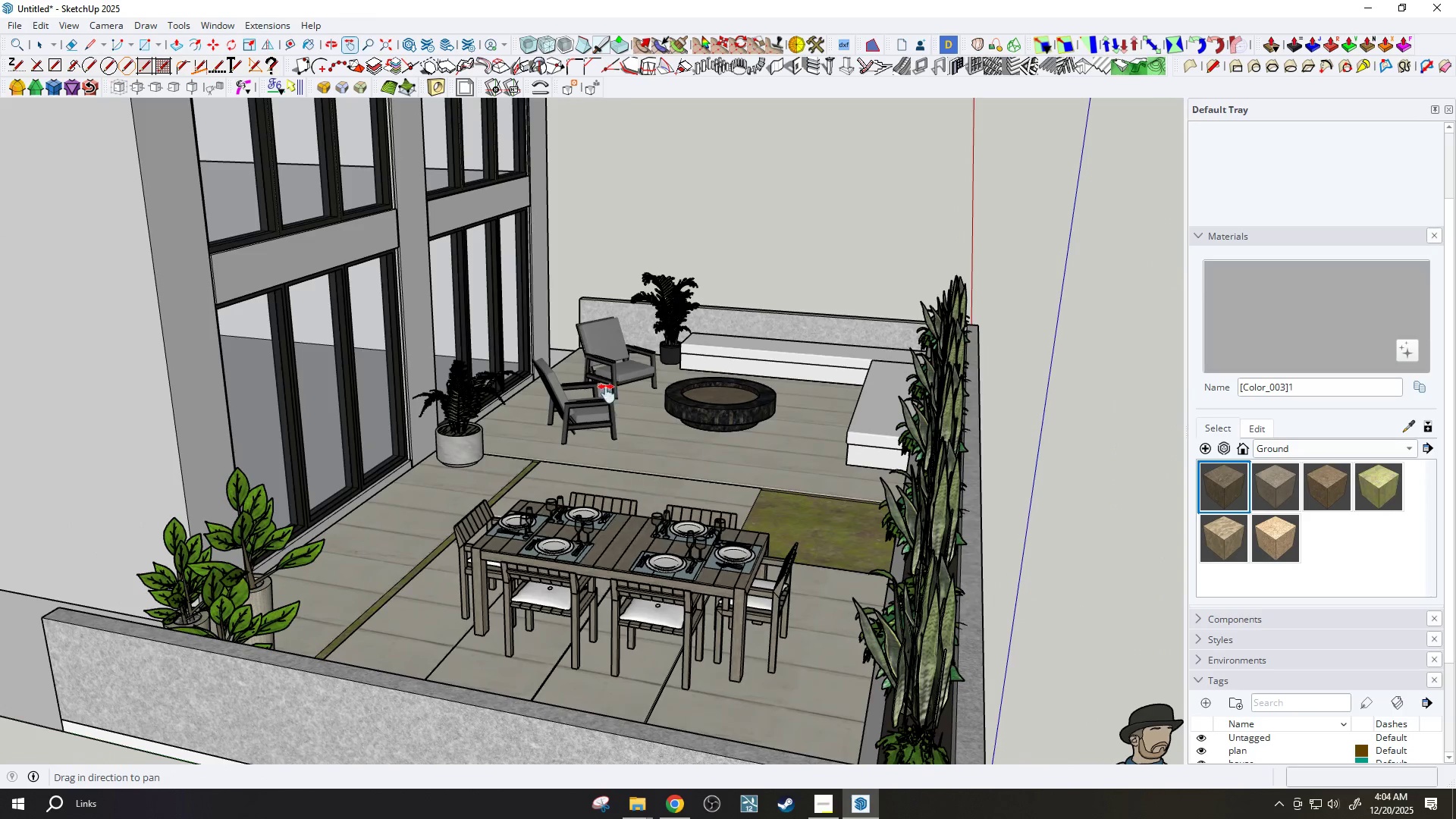 
key(Space)
 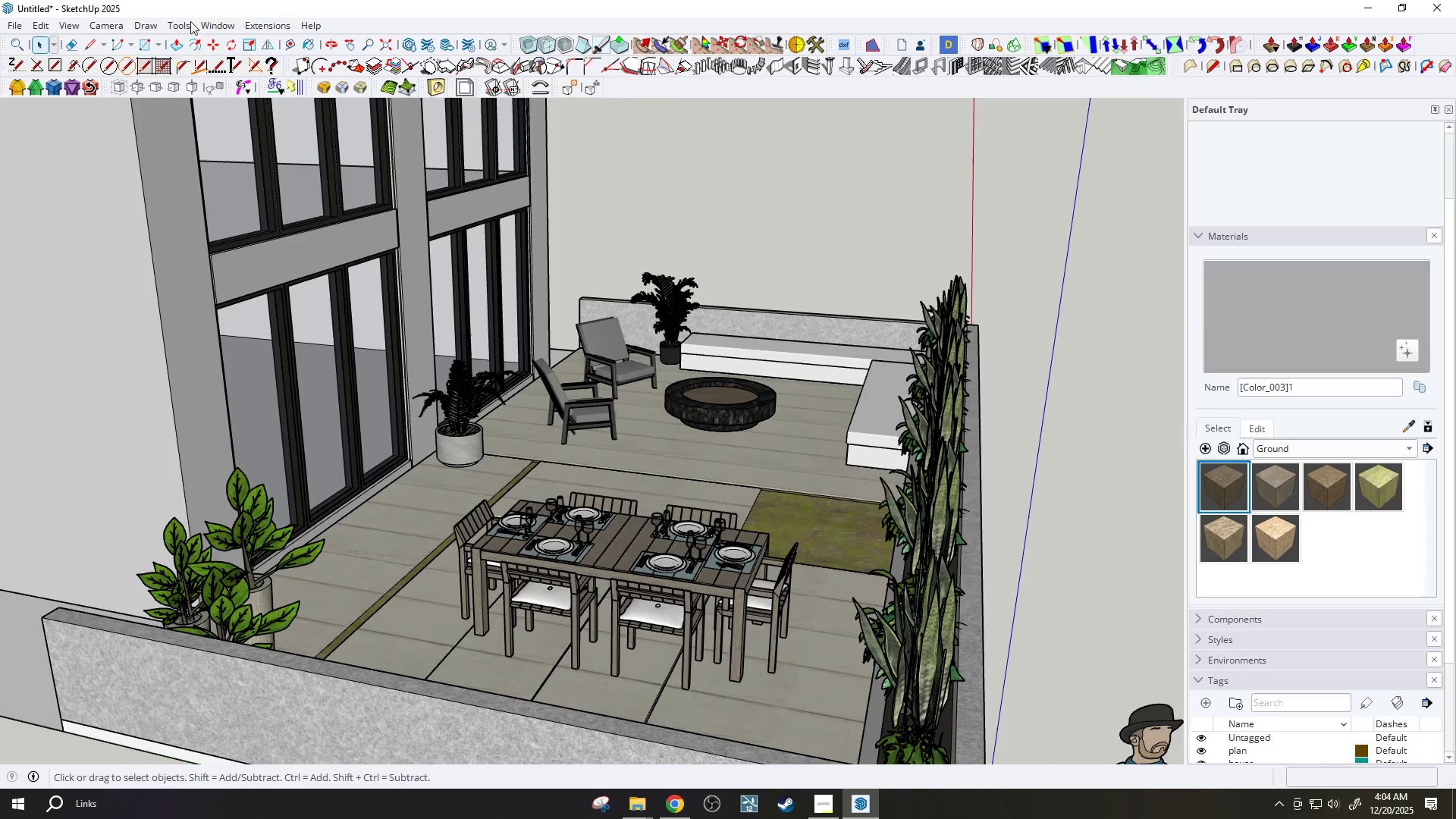 
left_click([210, 27])
 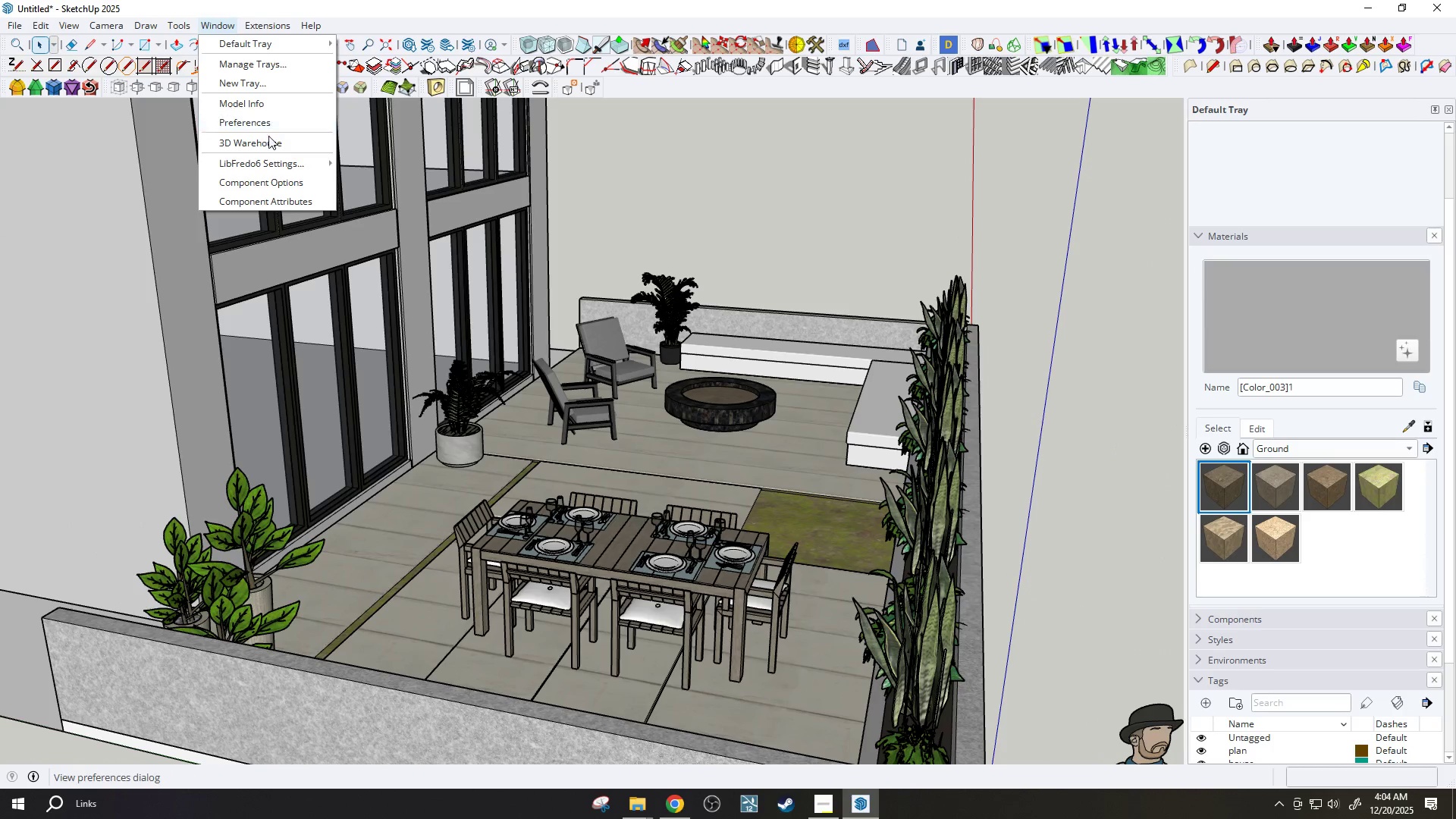 
left_click([271, 142])
 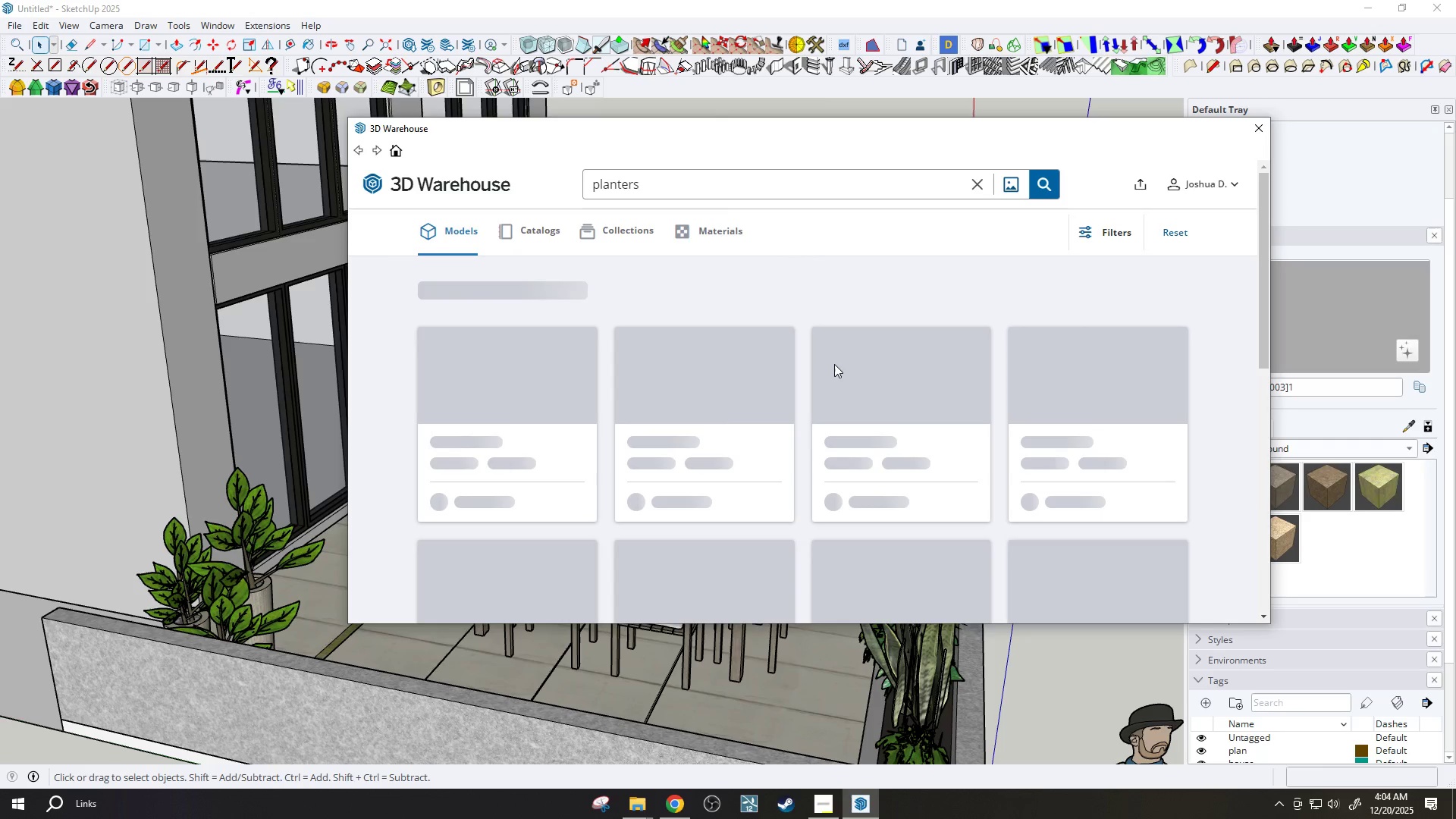 
scroll: coordinate [840, 378], scroll_direction: down, amount: 23.0
 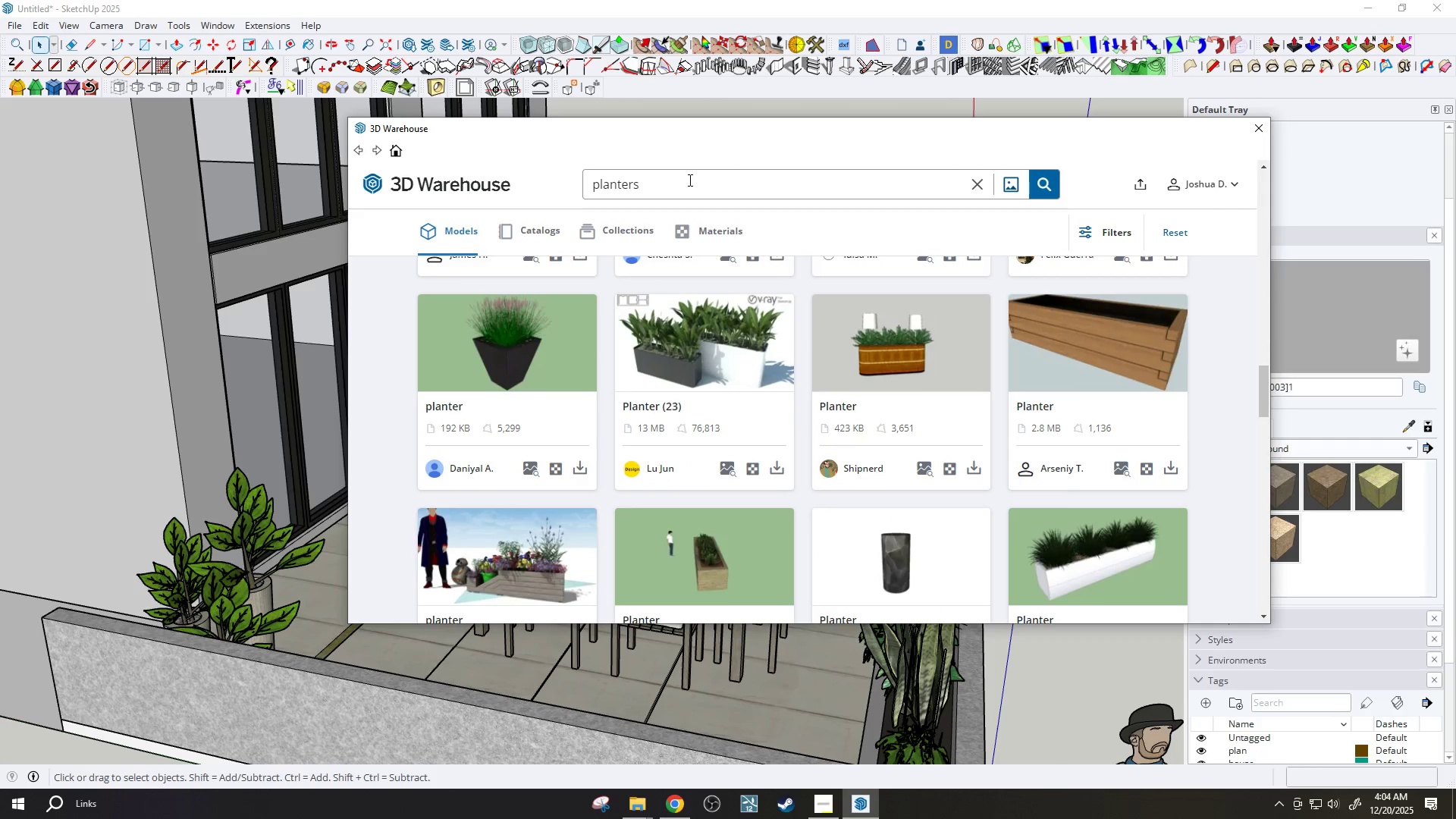 
double_click([689, 180])
 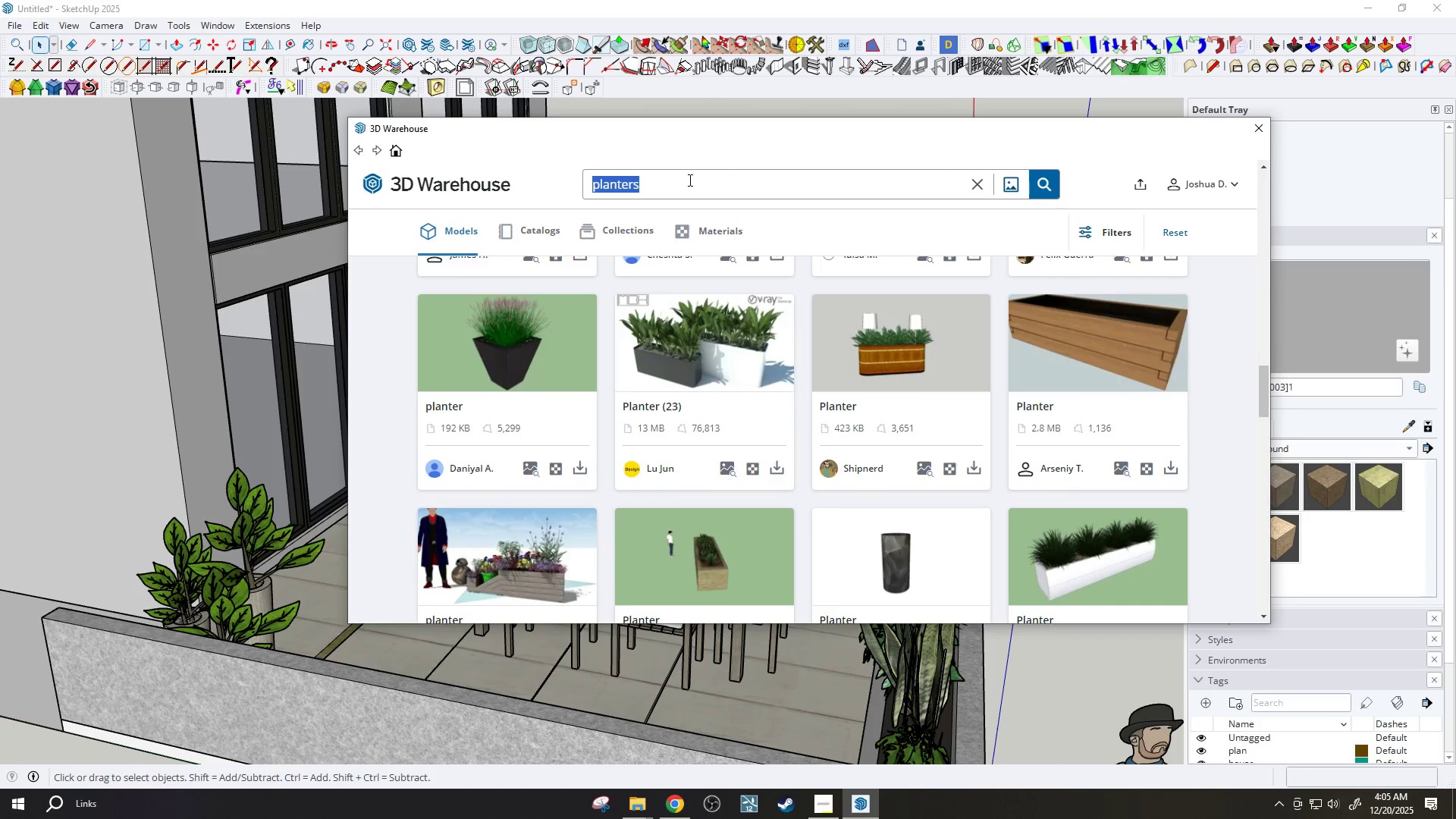 
type(ty)
key(Backspace)
type(ree)
 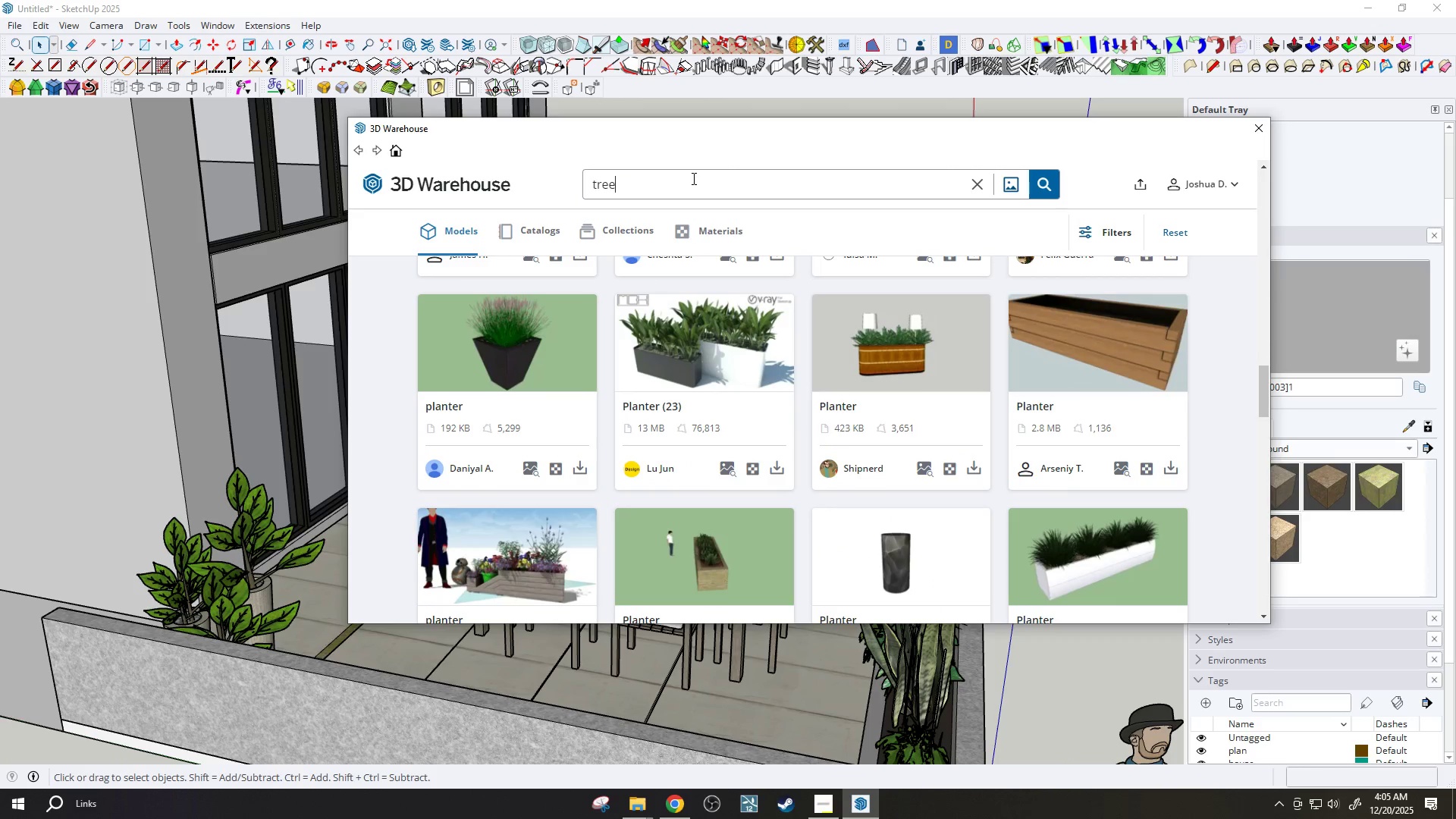 
key(Enter)
 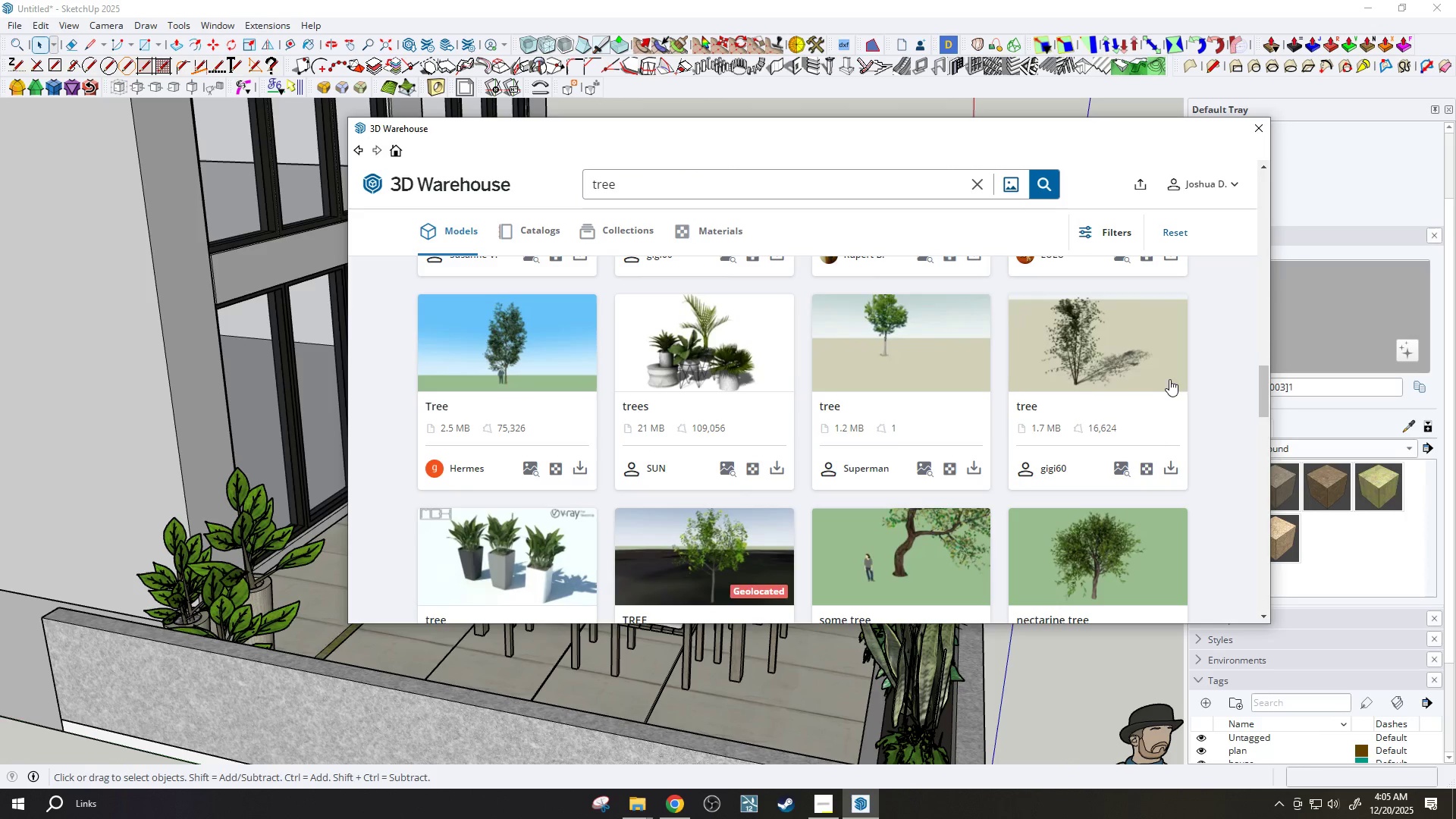 
scroll: coordinate [1076, 381], scroll_direction: up, amount: 29.0
 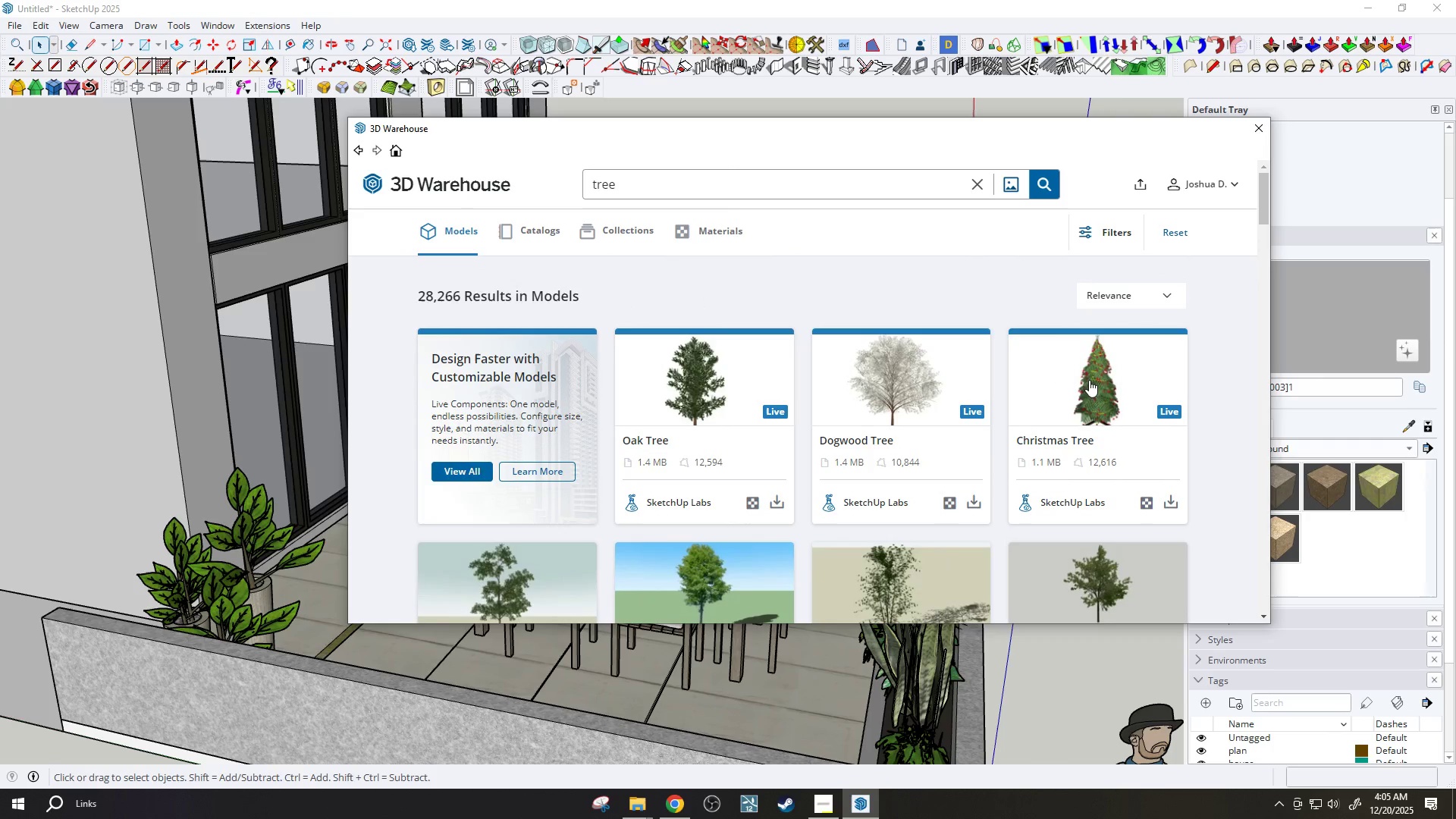 
scroll: coordinate [1105, 384], scroll_direction: down, amount: 1.0
 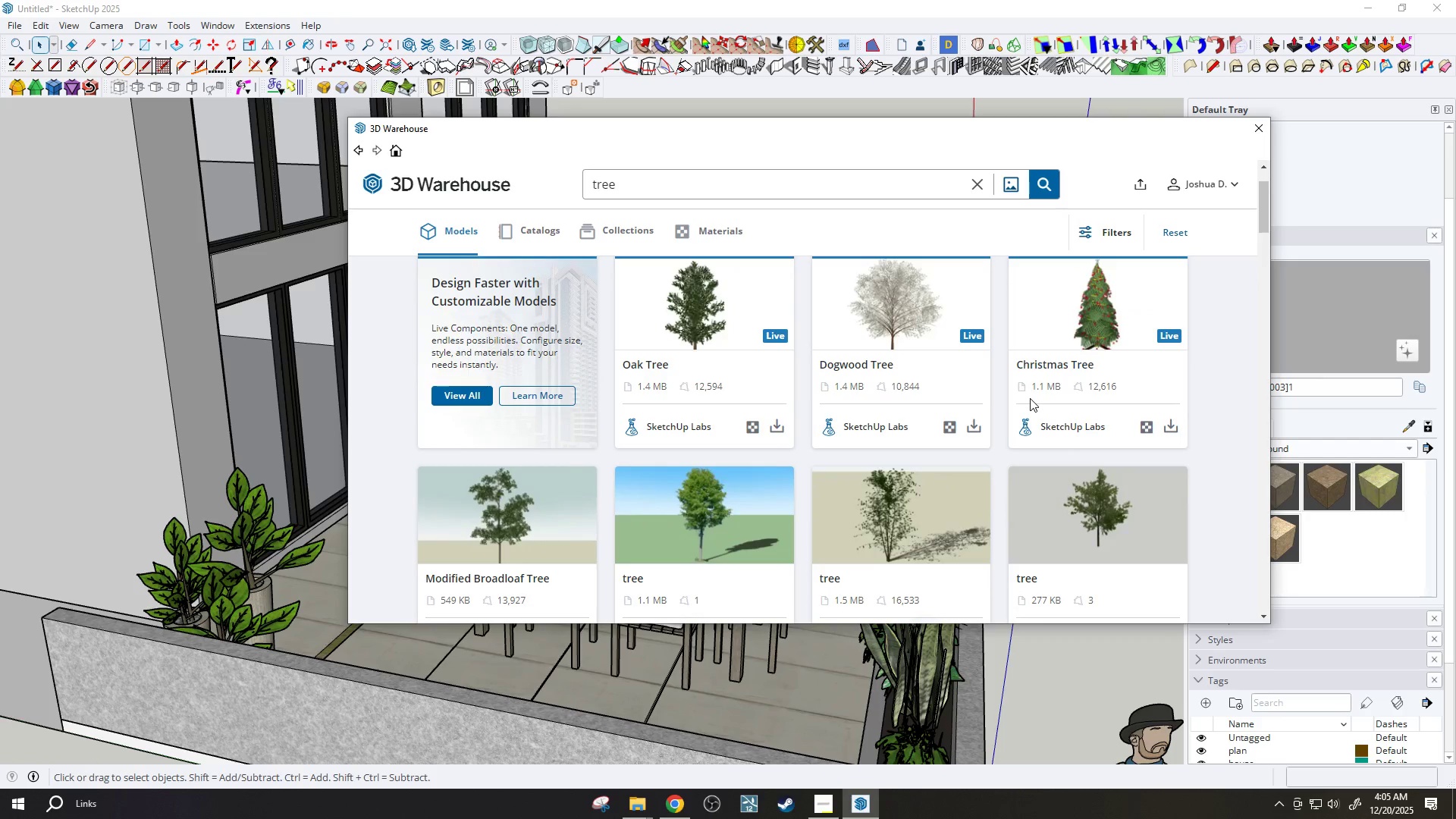 
wait(5.05)
 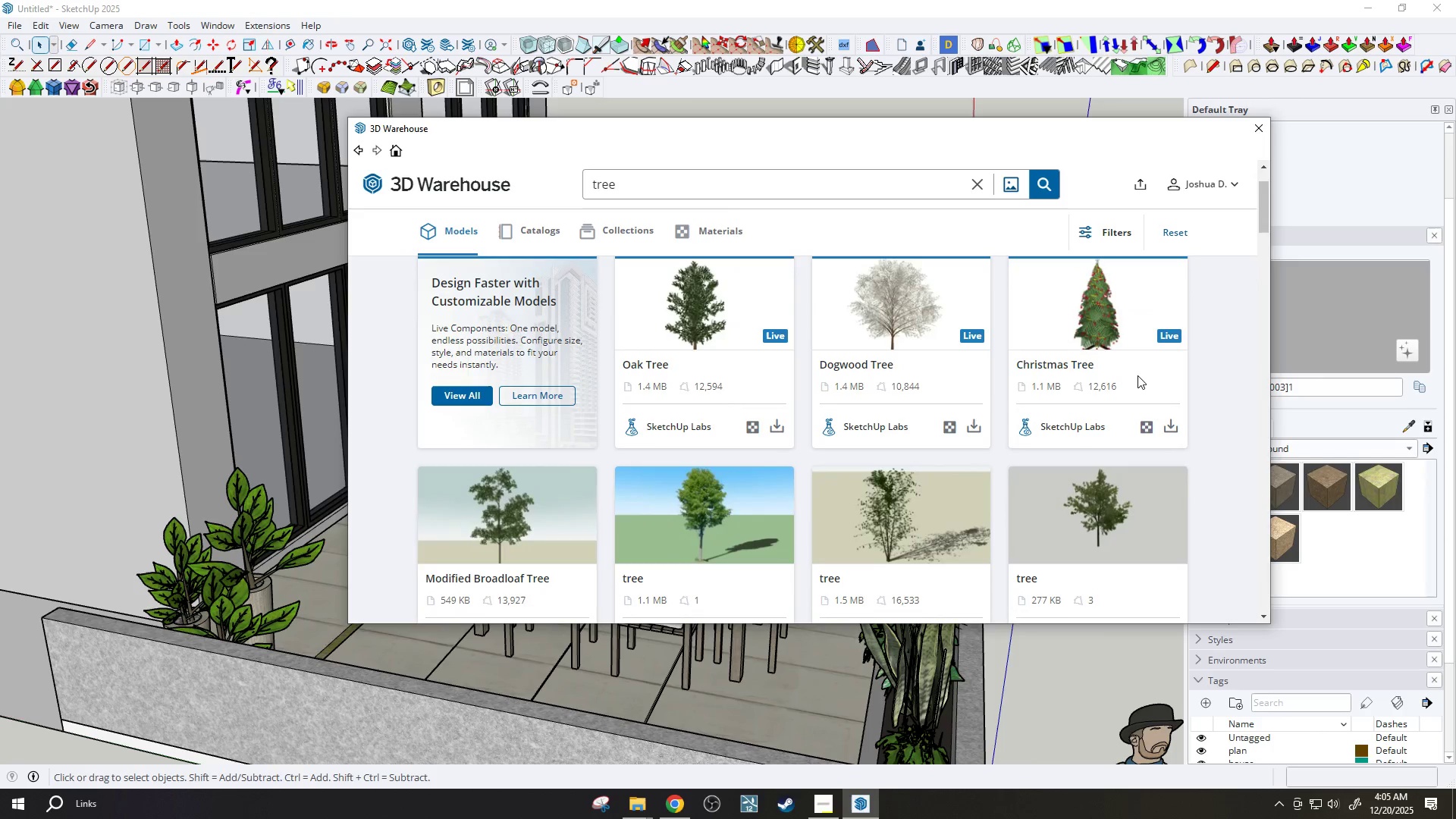 
left_click([976, 423])
 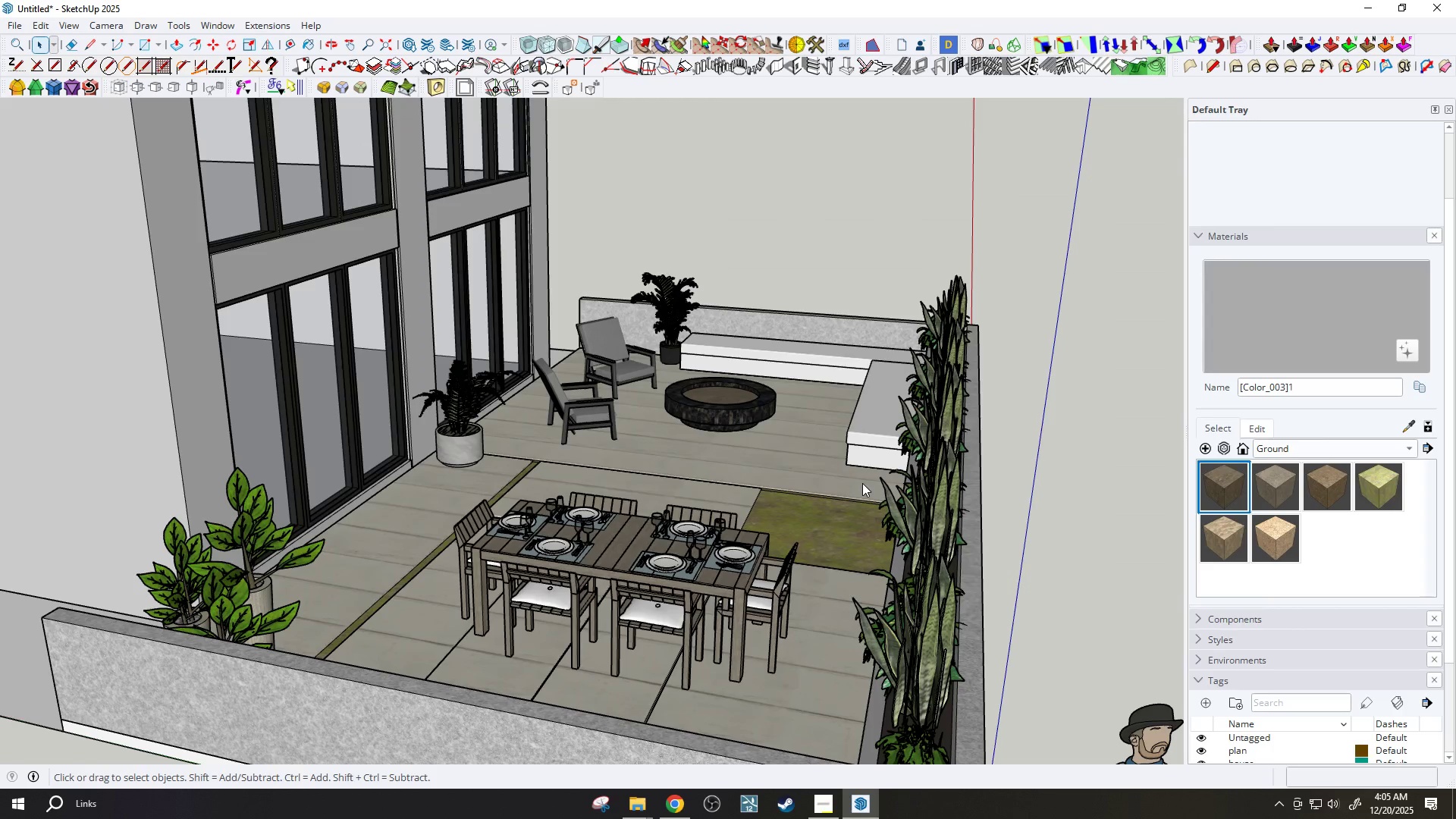 
wait(5.22)
 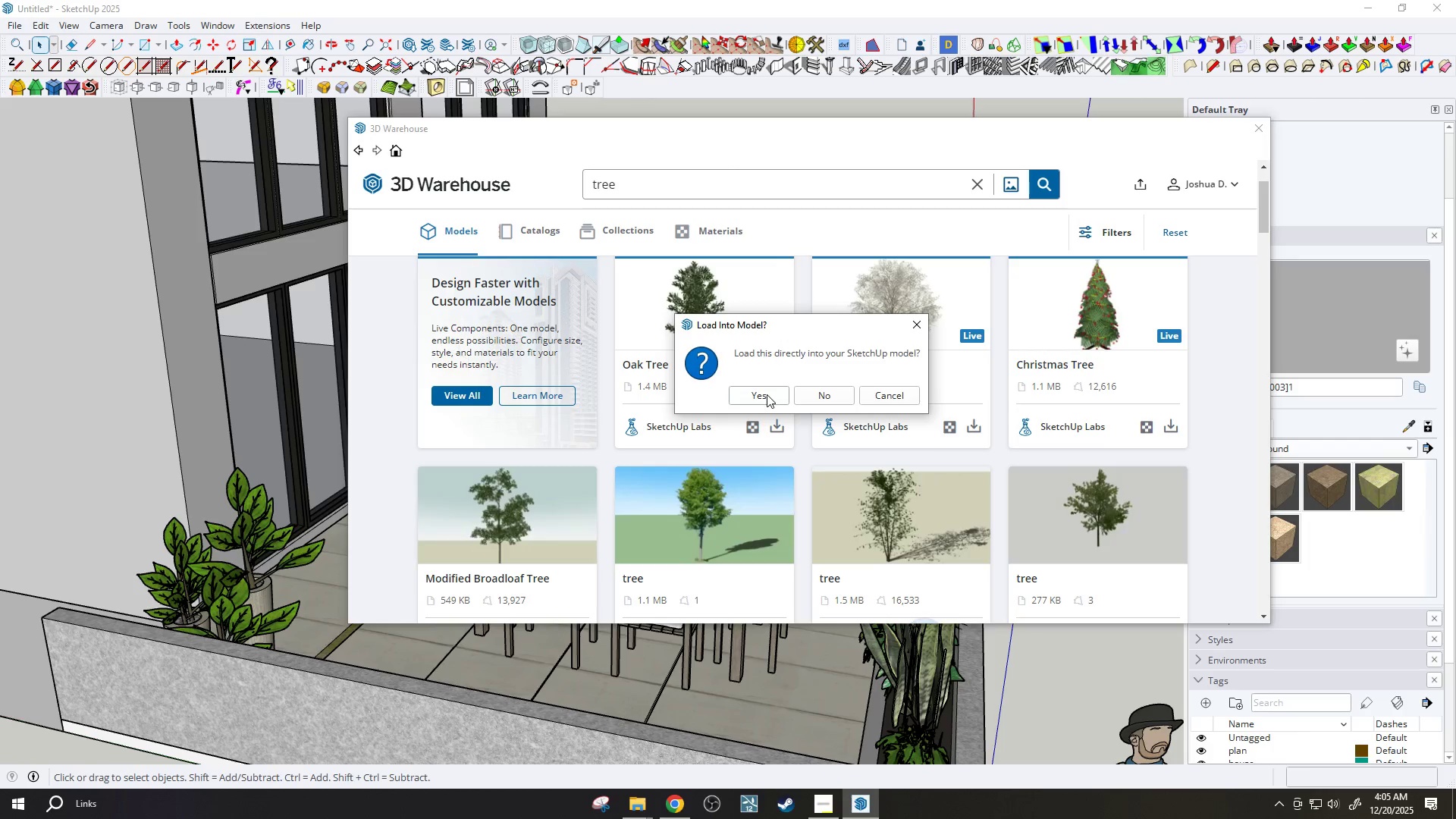 
scroll: coordinate [836, 523], scroll_direction: down, amount: 2.0
 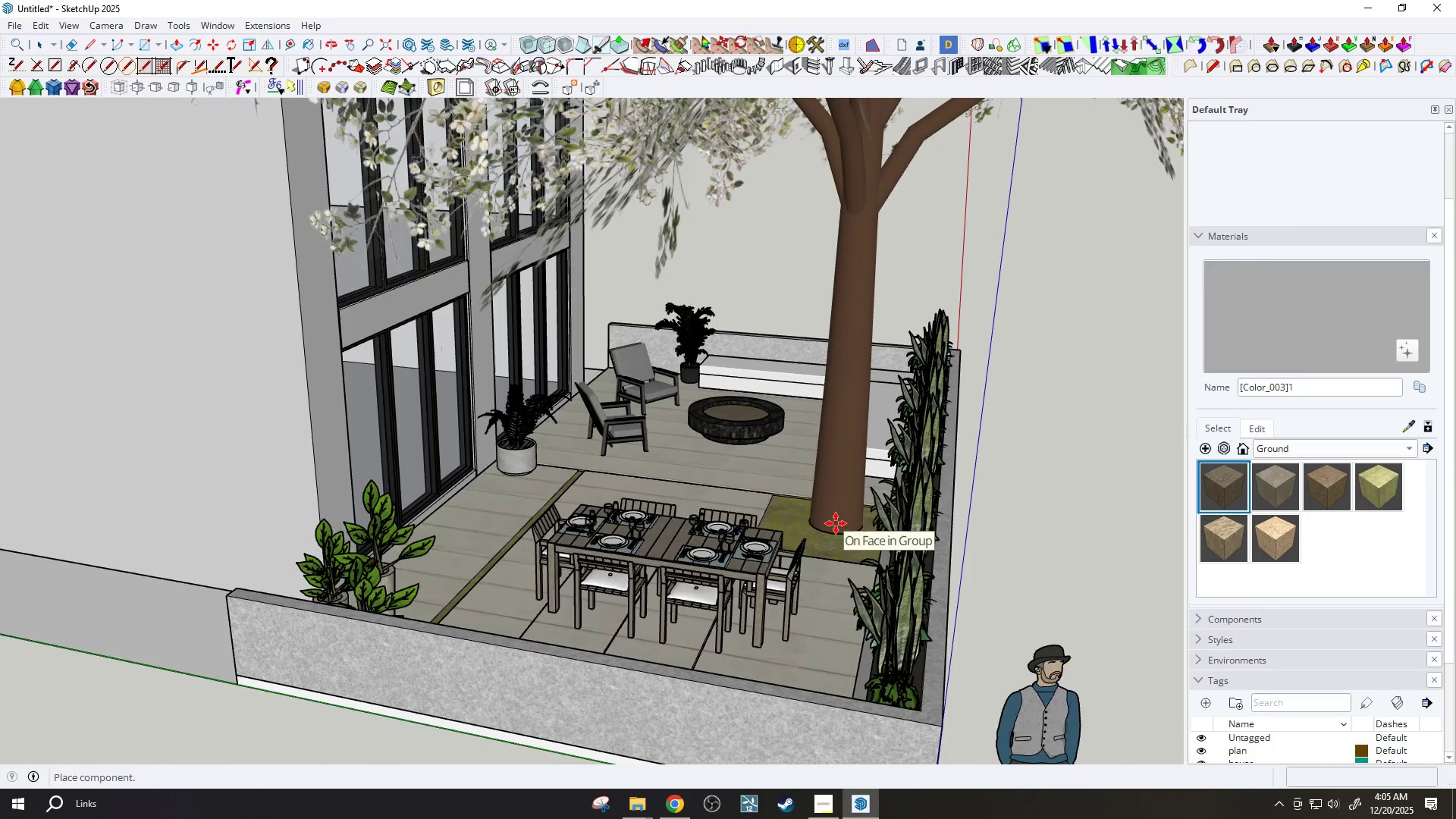 
left_click([836, 523])
 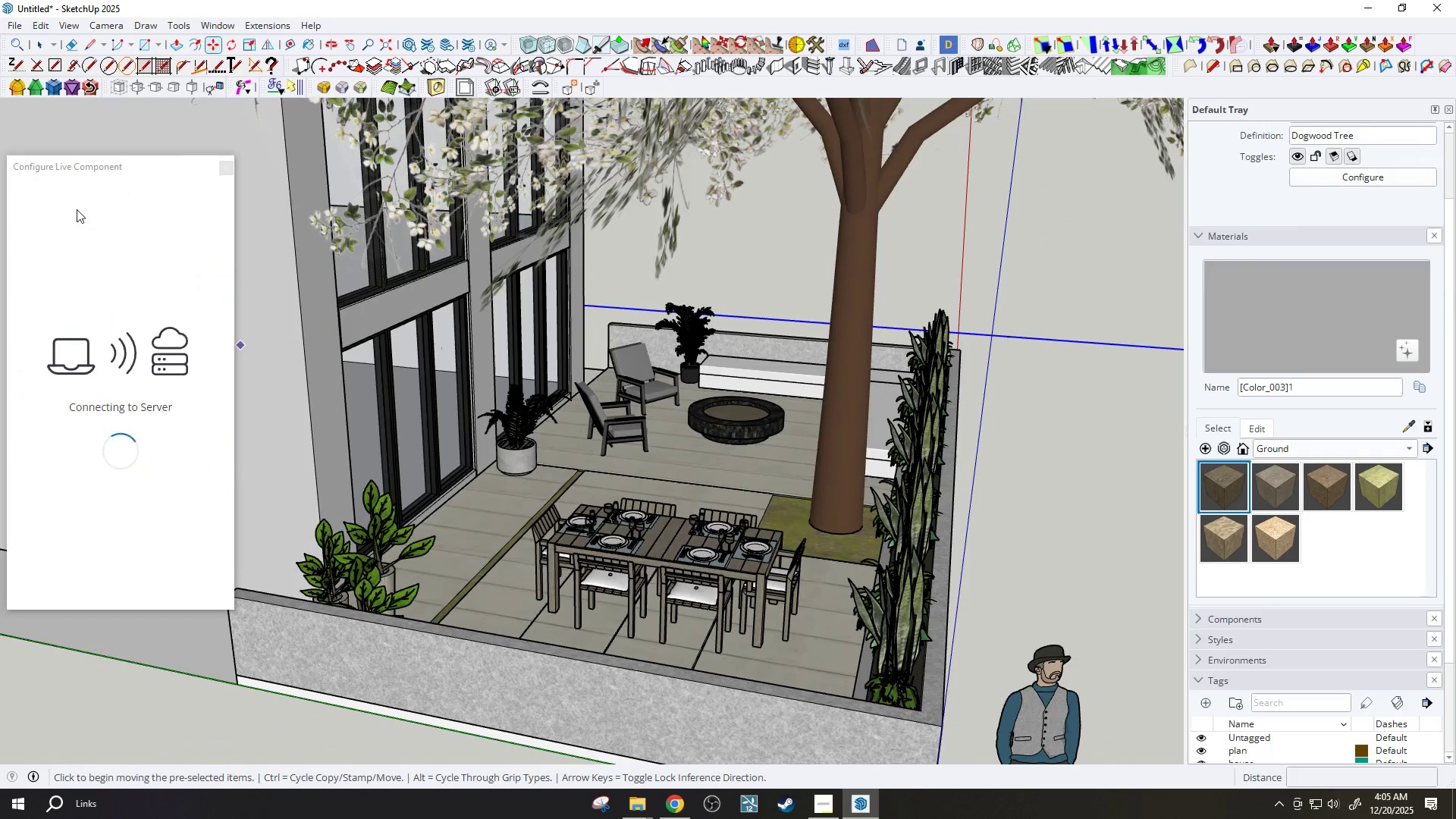 
left_click_drag(start_coordinate=[111, 171], to_coordinate=[143, 118])
 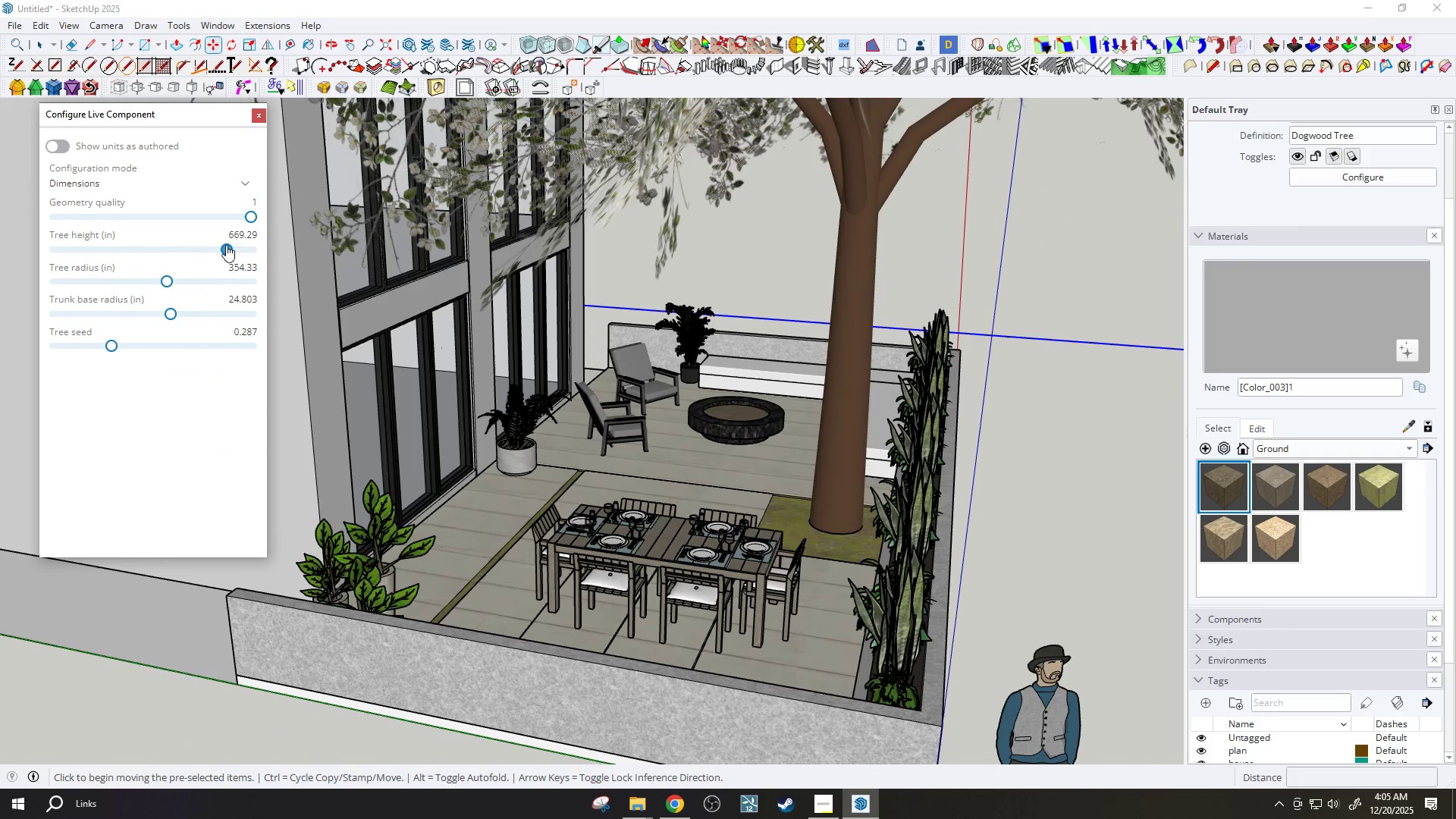 
left_click_drag(start_coordinate=[231, 246], to_coordinate=[184, 245])
 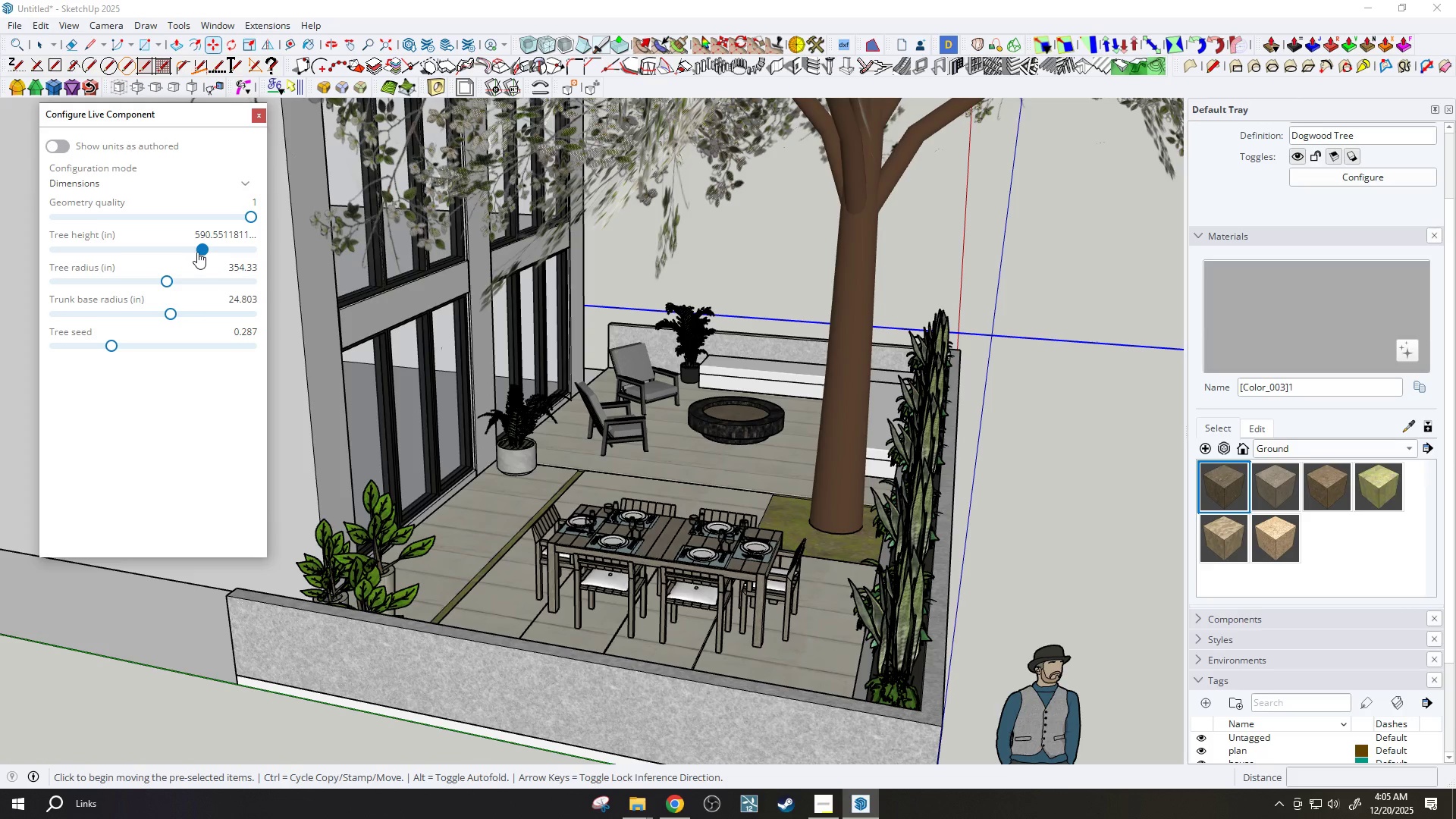 
left_click_drag(start_coordinate=[200, 251], to_coordinate=[157, 251])
 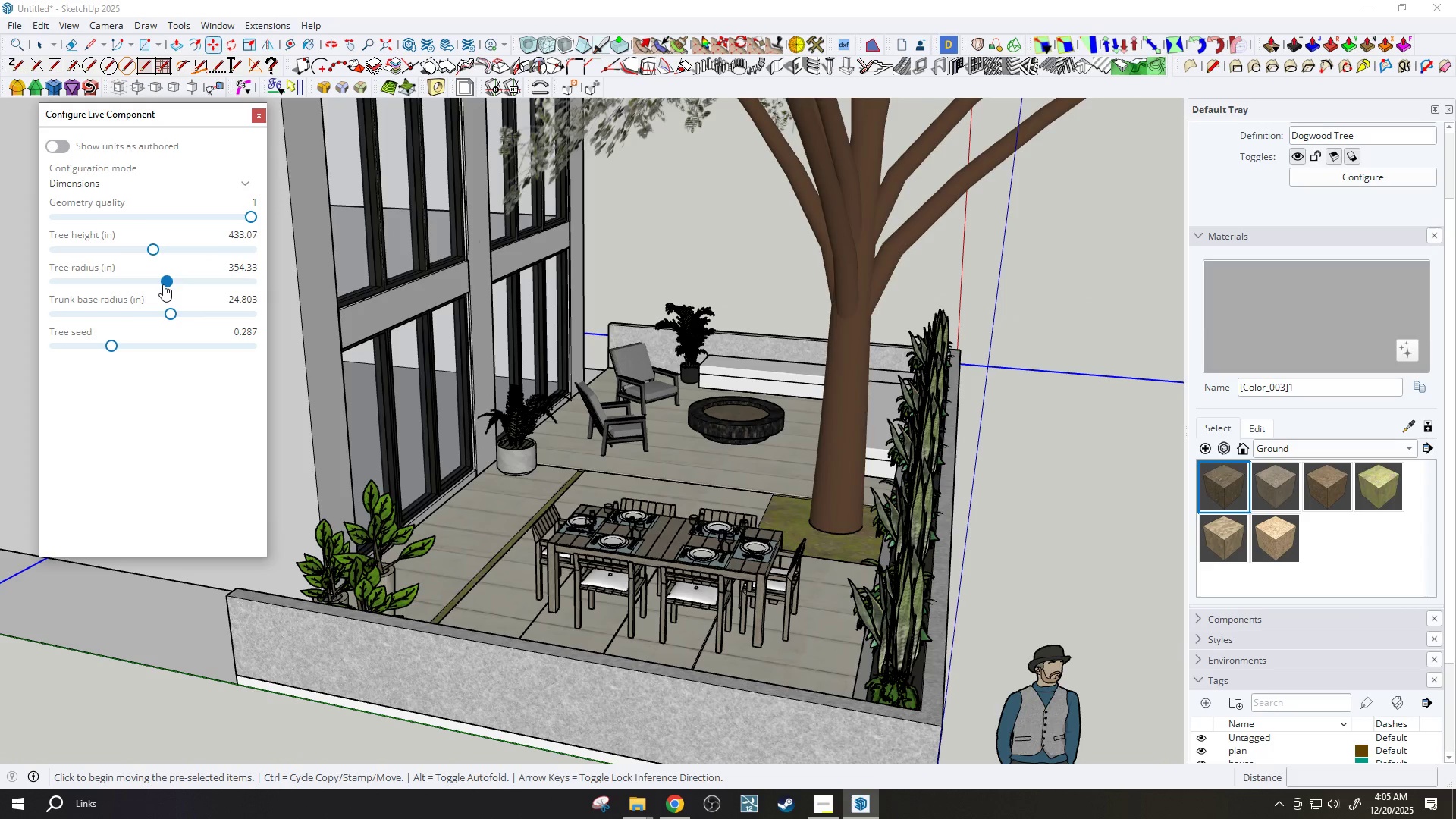 
left_click_drag(start_coordinate=[163, 284], to_coordinate=[110, 284])